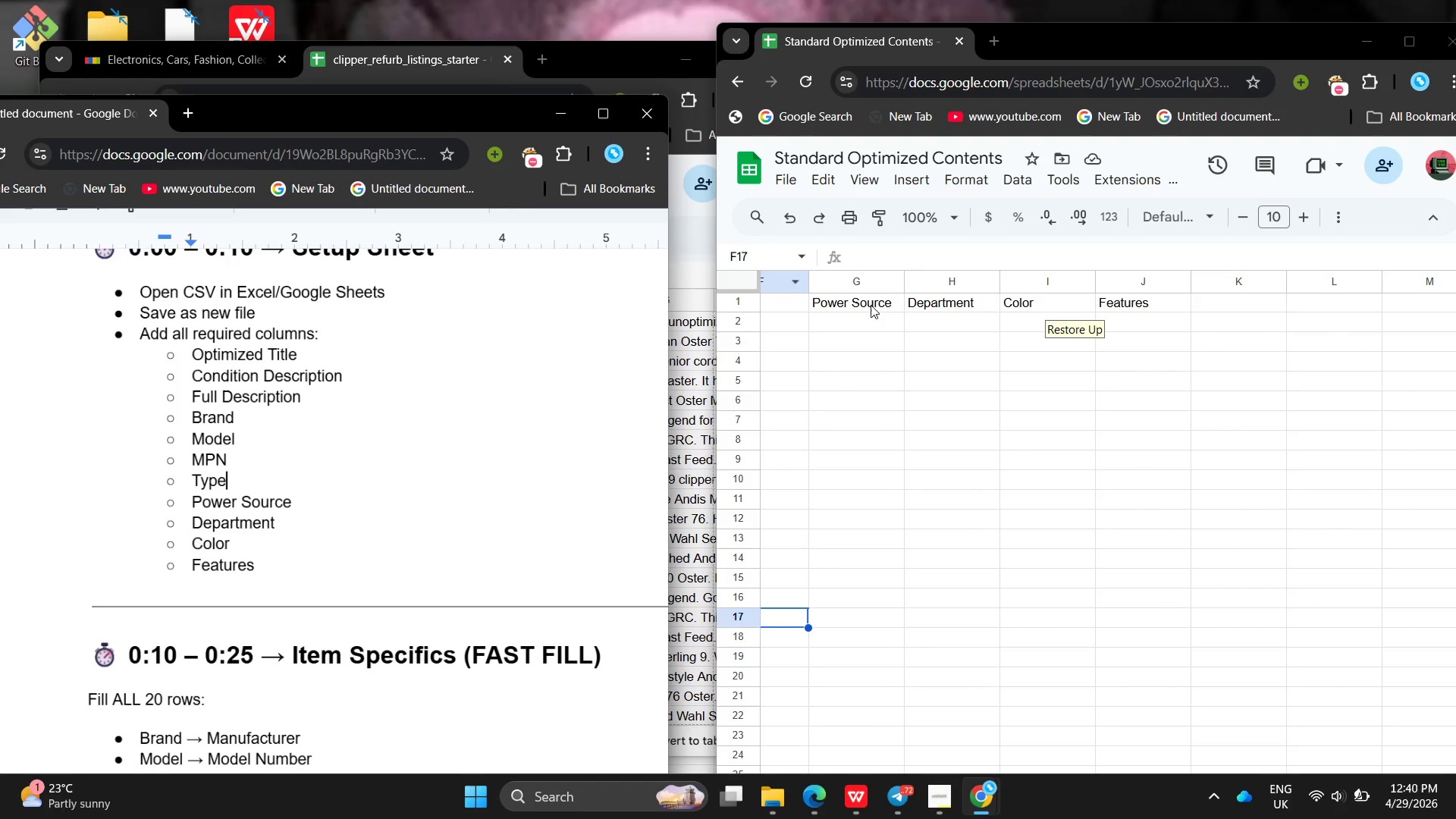 
left_click([855, 306])
 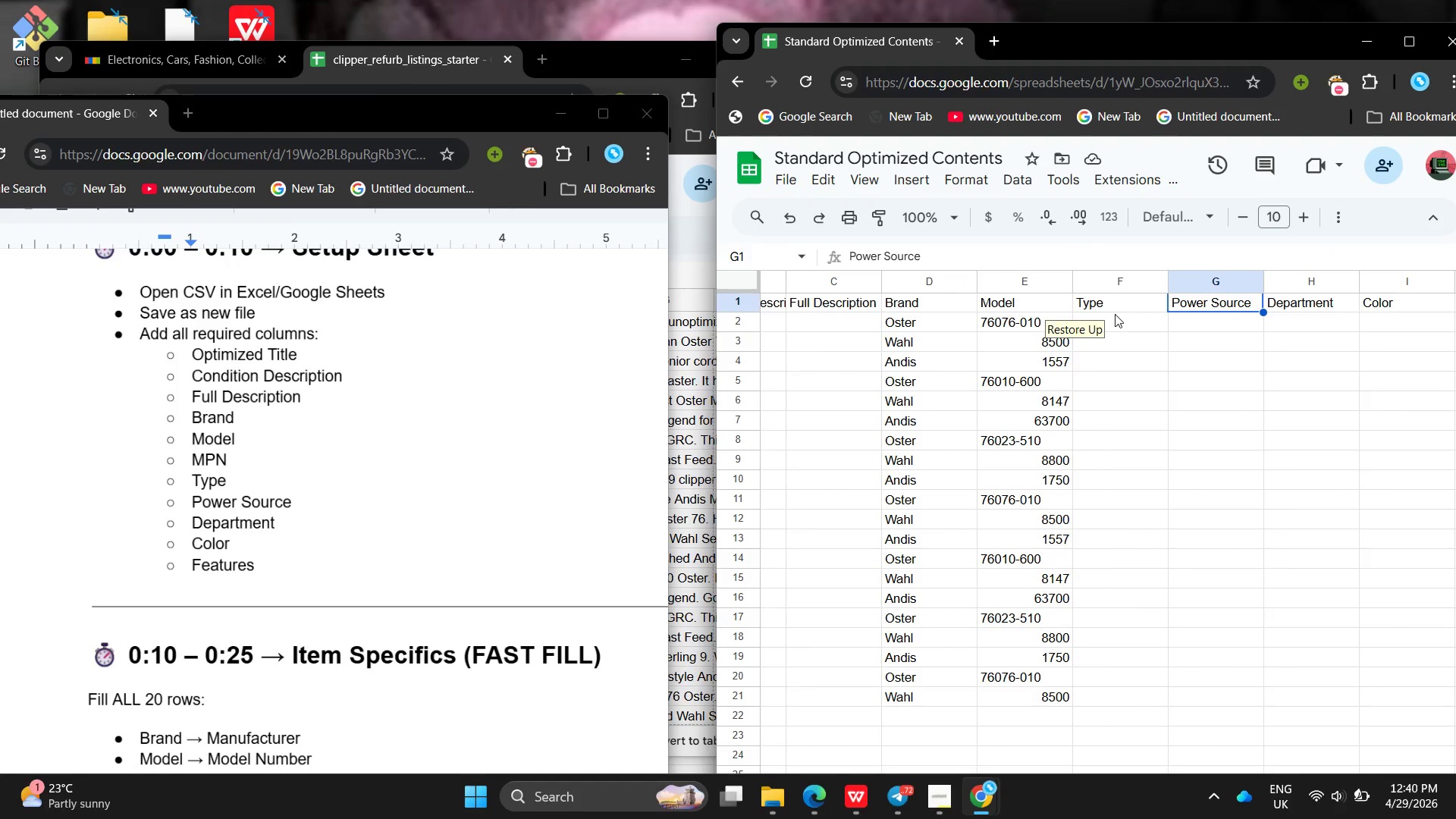 
left_click([1118, 336])
 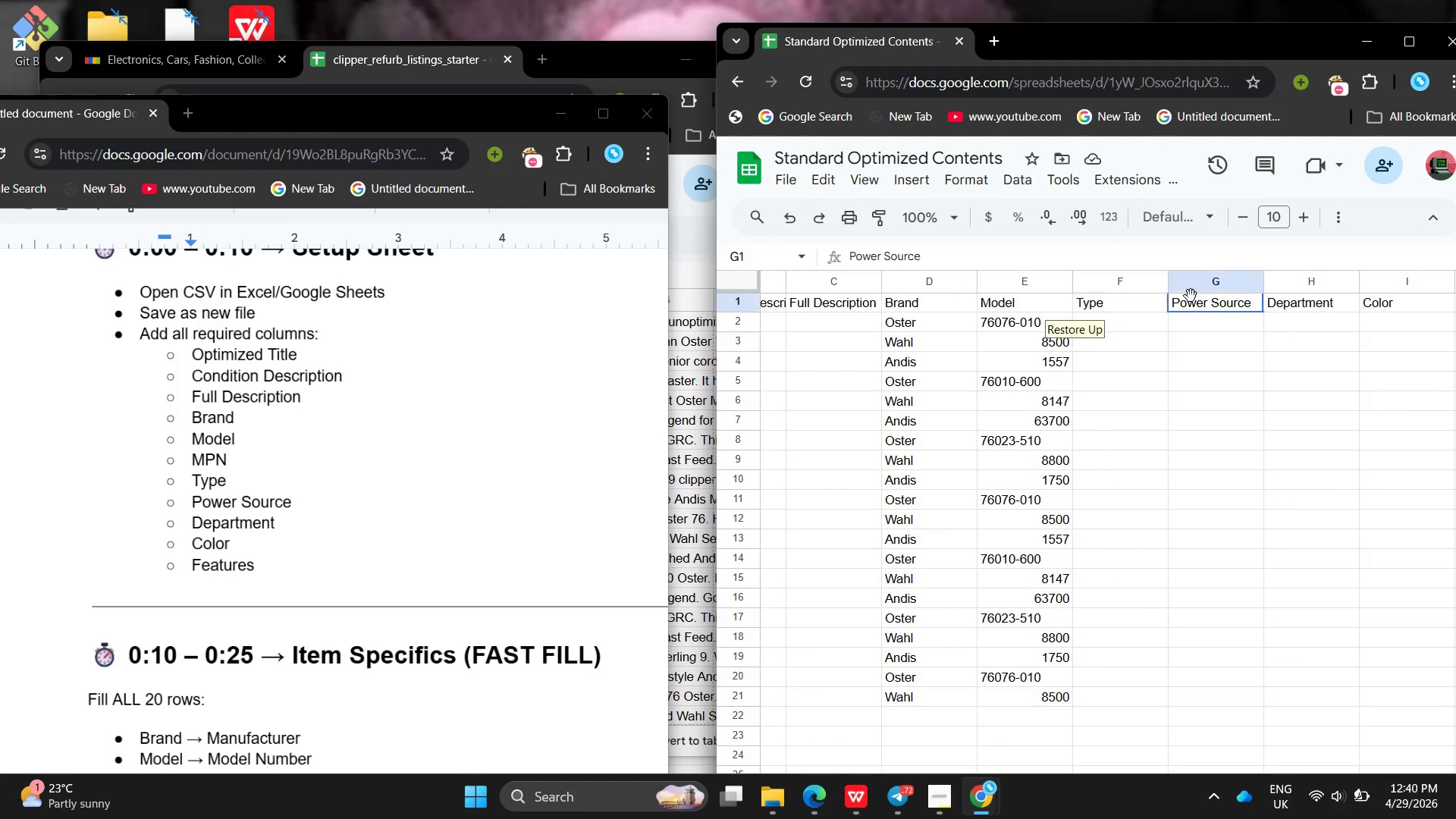 
left_click([1191, 296])
 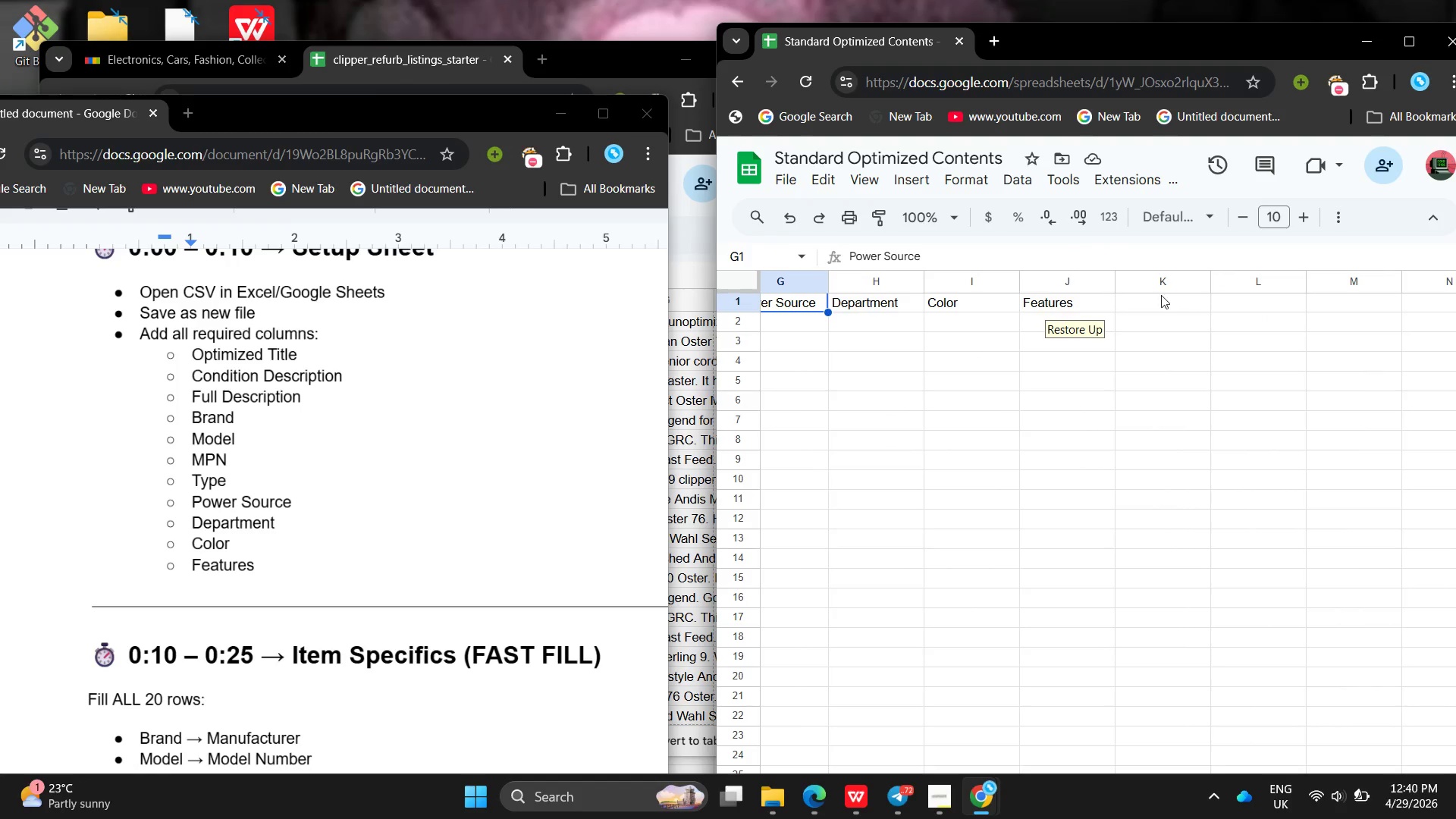 
double_click([1160, 295])
 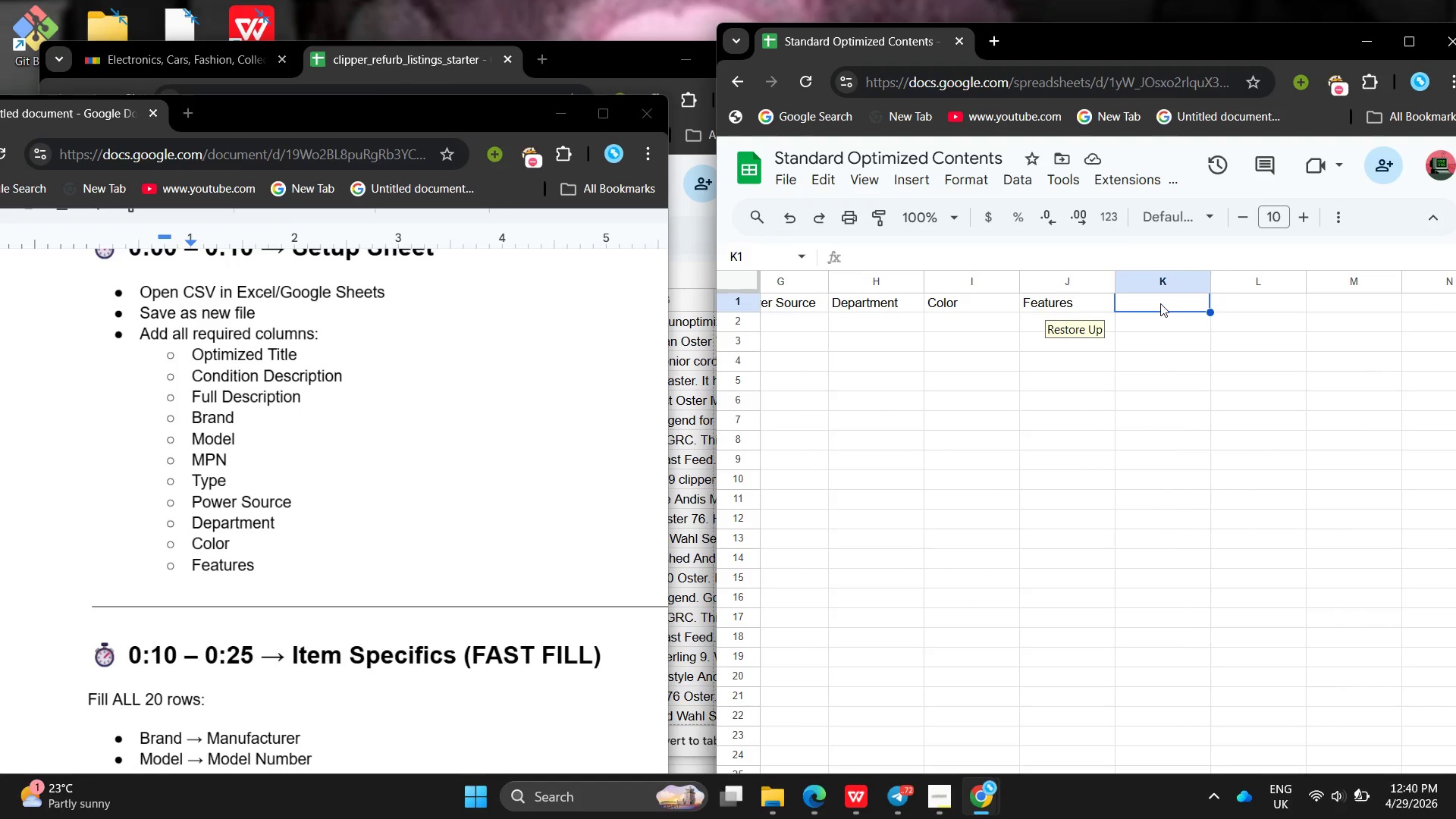 
double_click([1160, 303])
 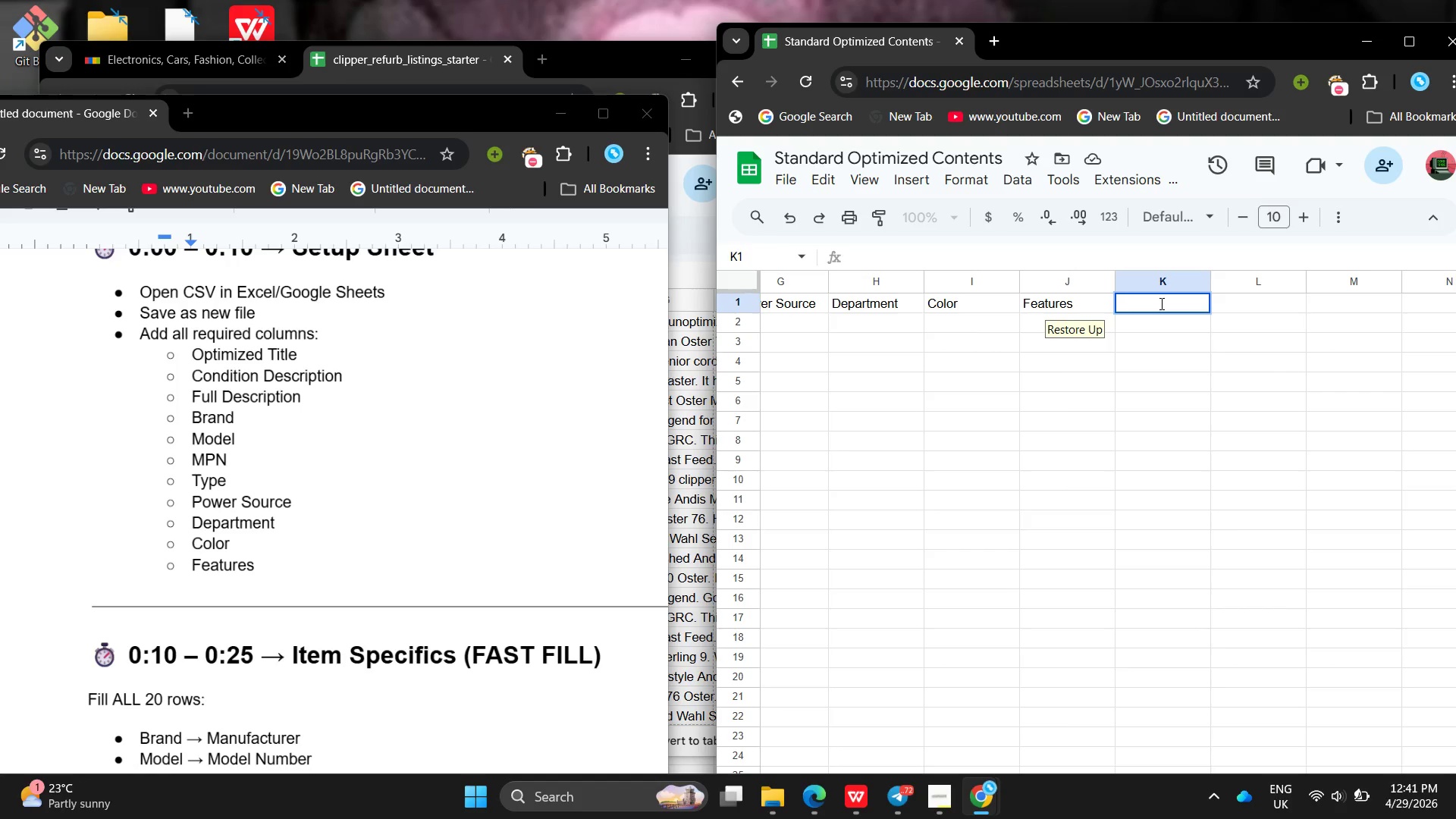 
type(MPN)
 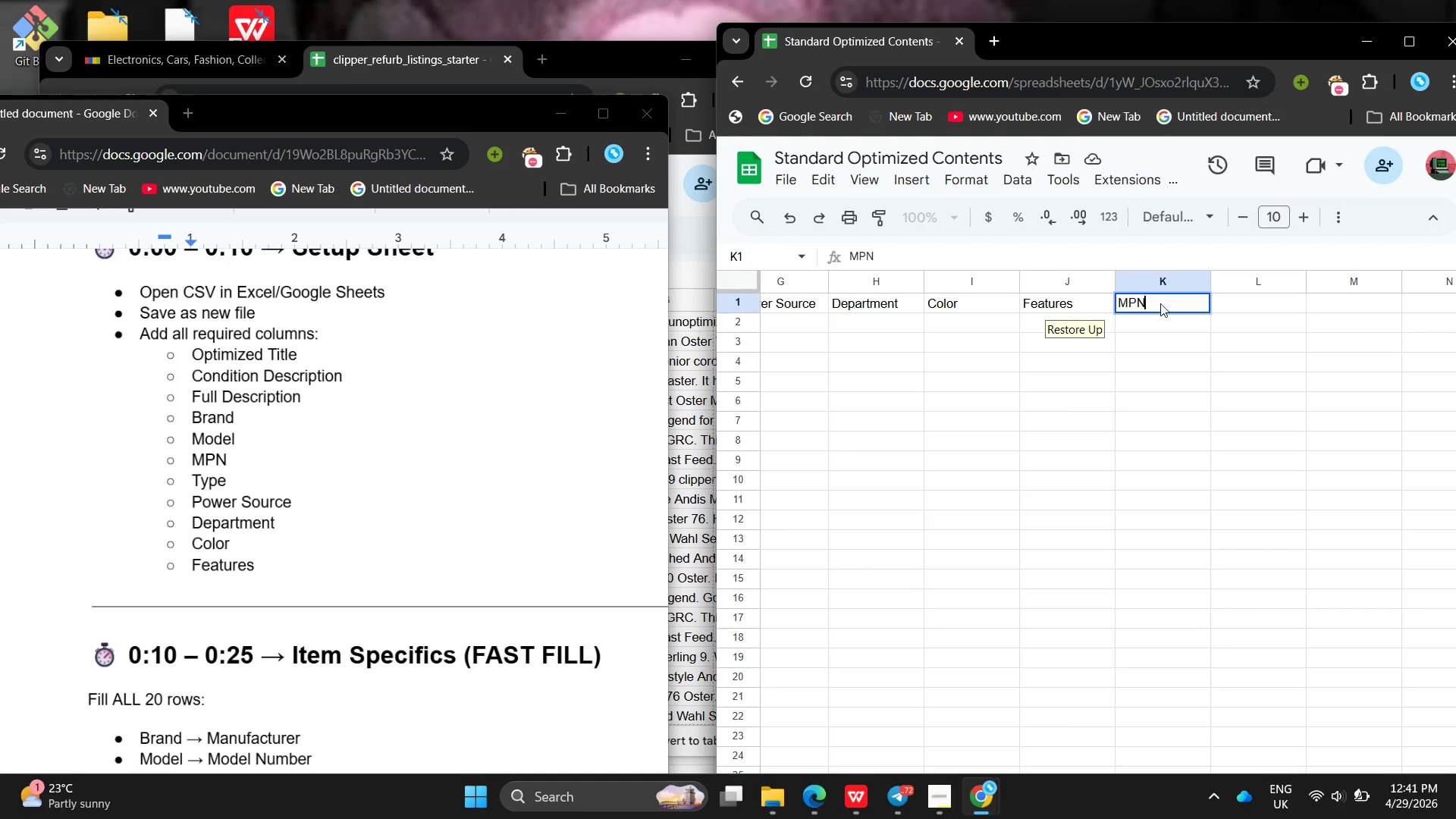 
key(Enter)
 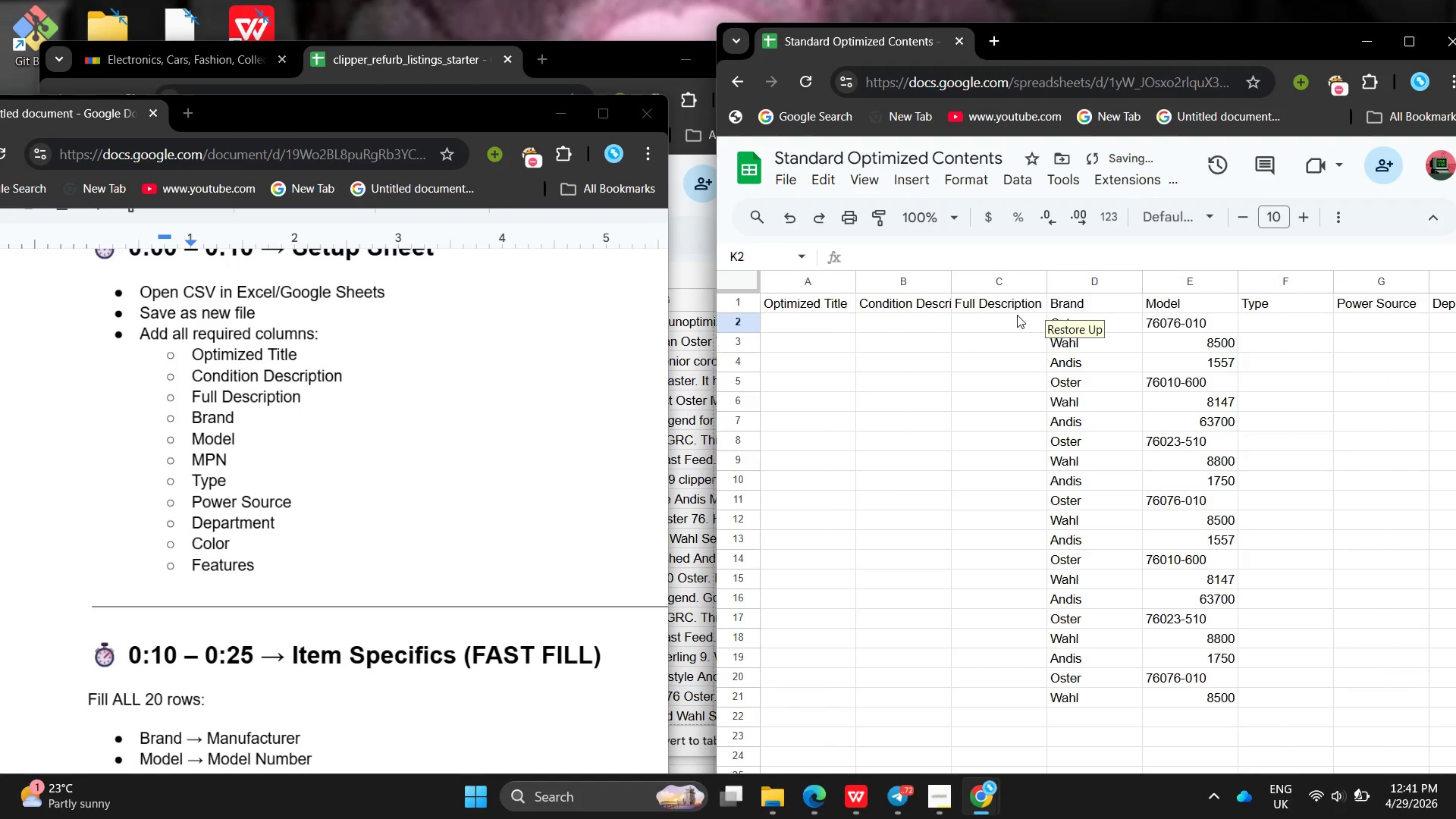 
left_click([374, 431])
 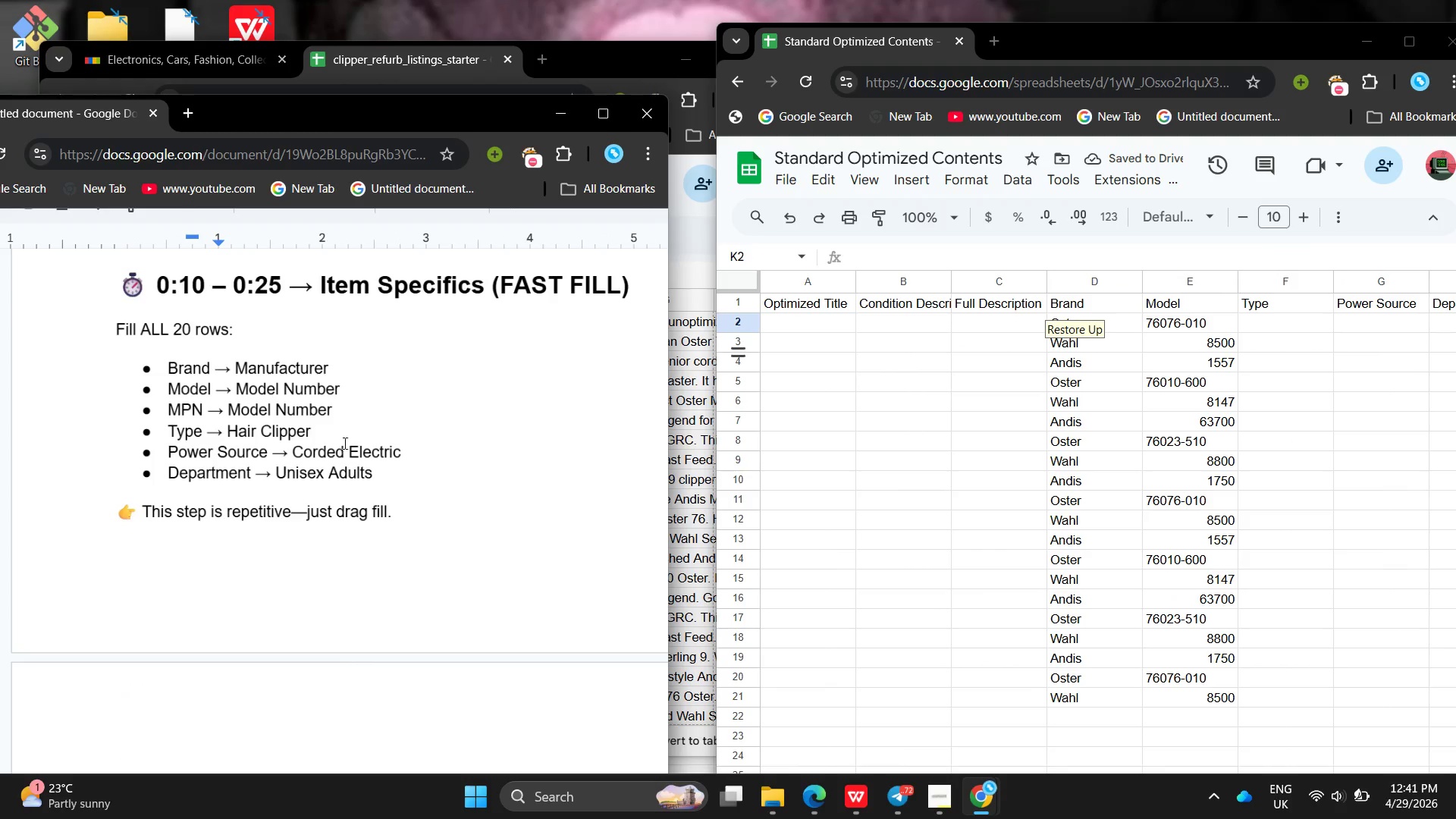 
left_click([344, 443])
 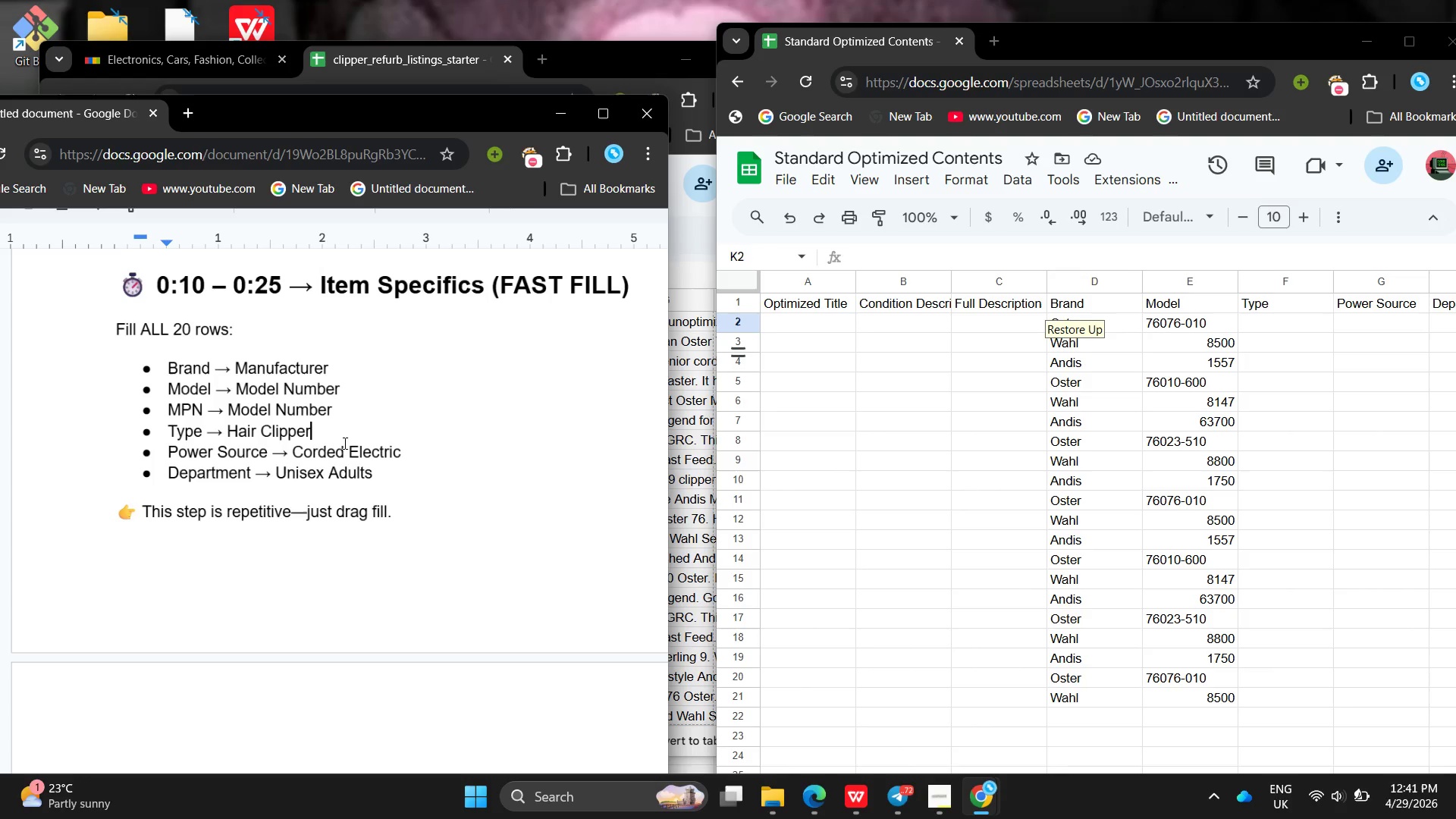 
wait(26.19)
 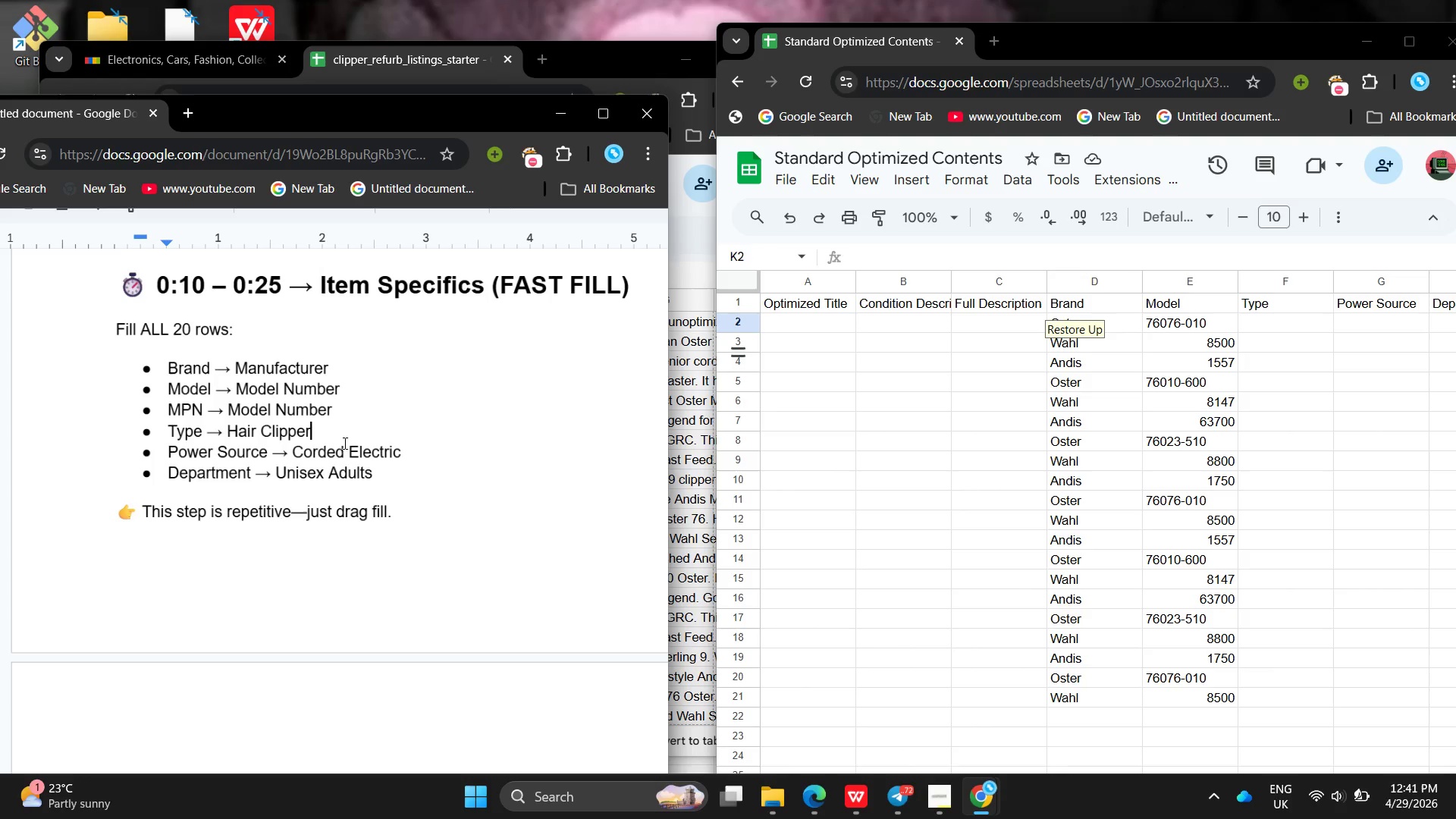 
left_click([530, 463])
 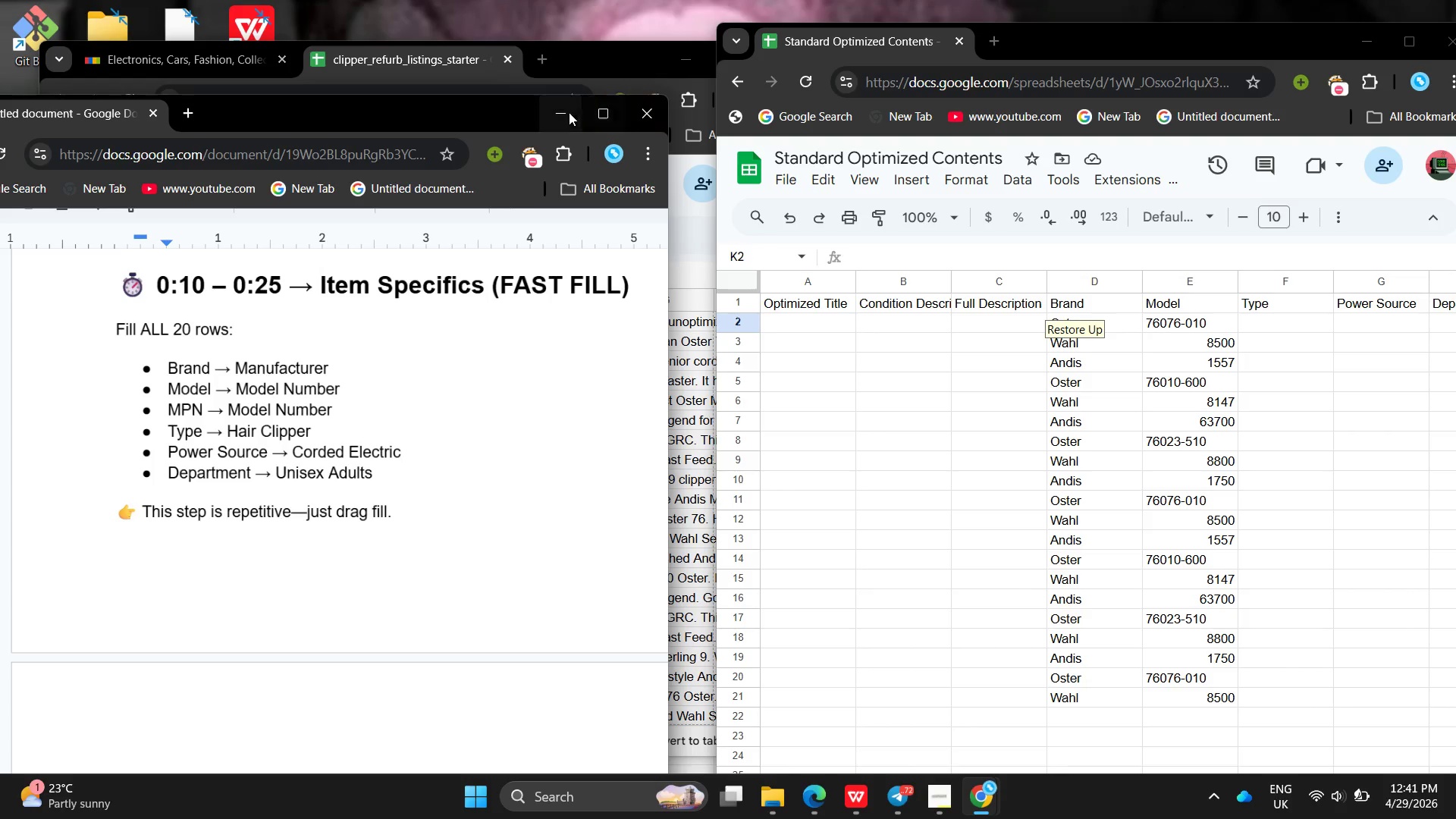 
left_click([567, 112])
 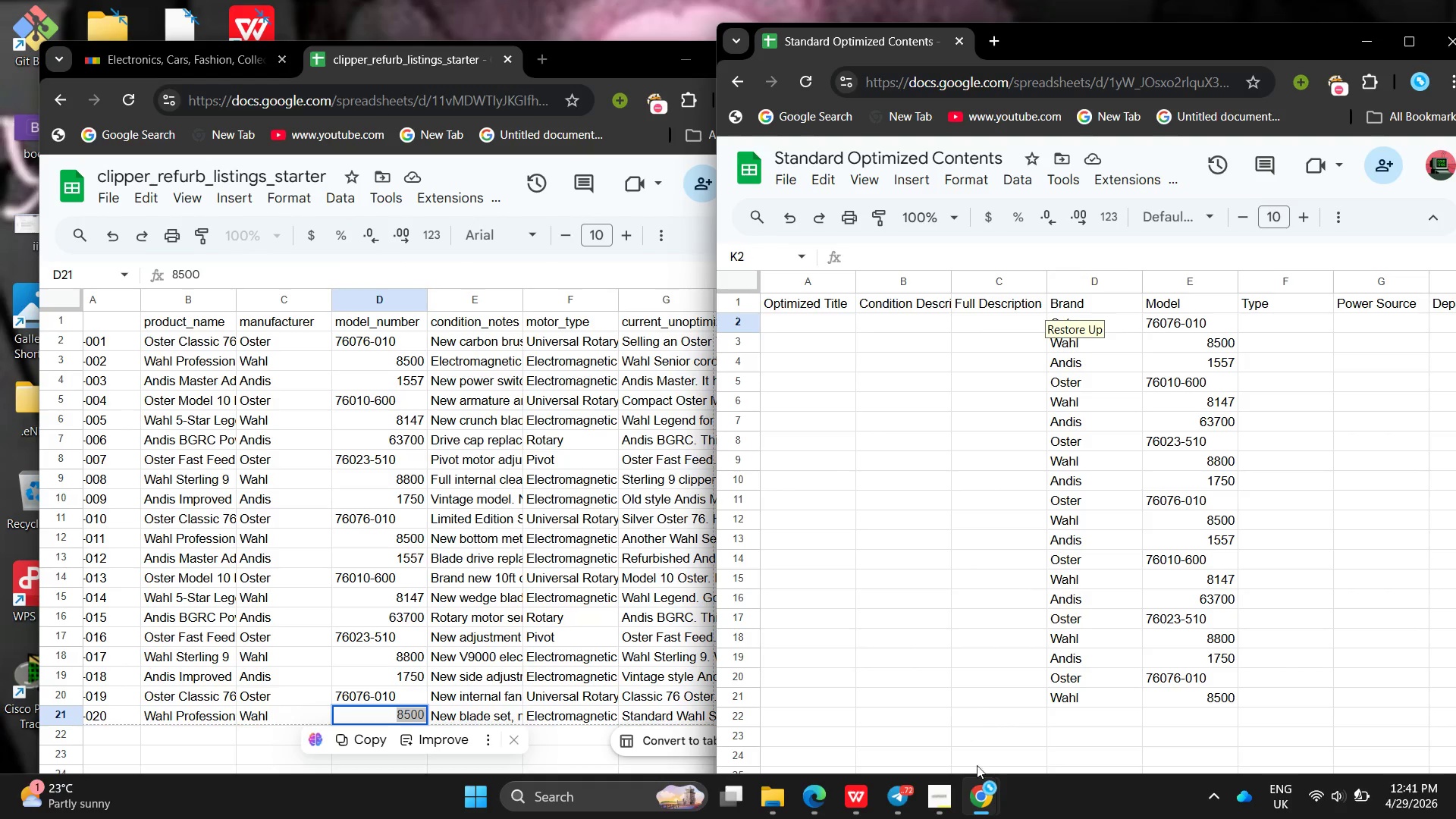 
wait(7.22)
 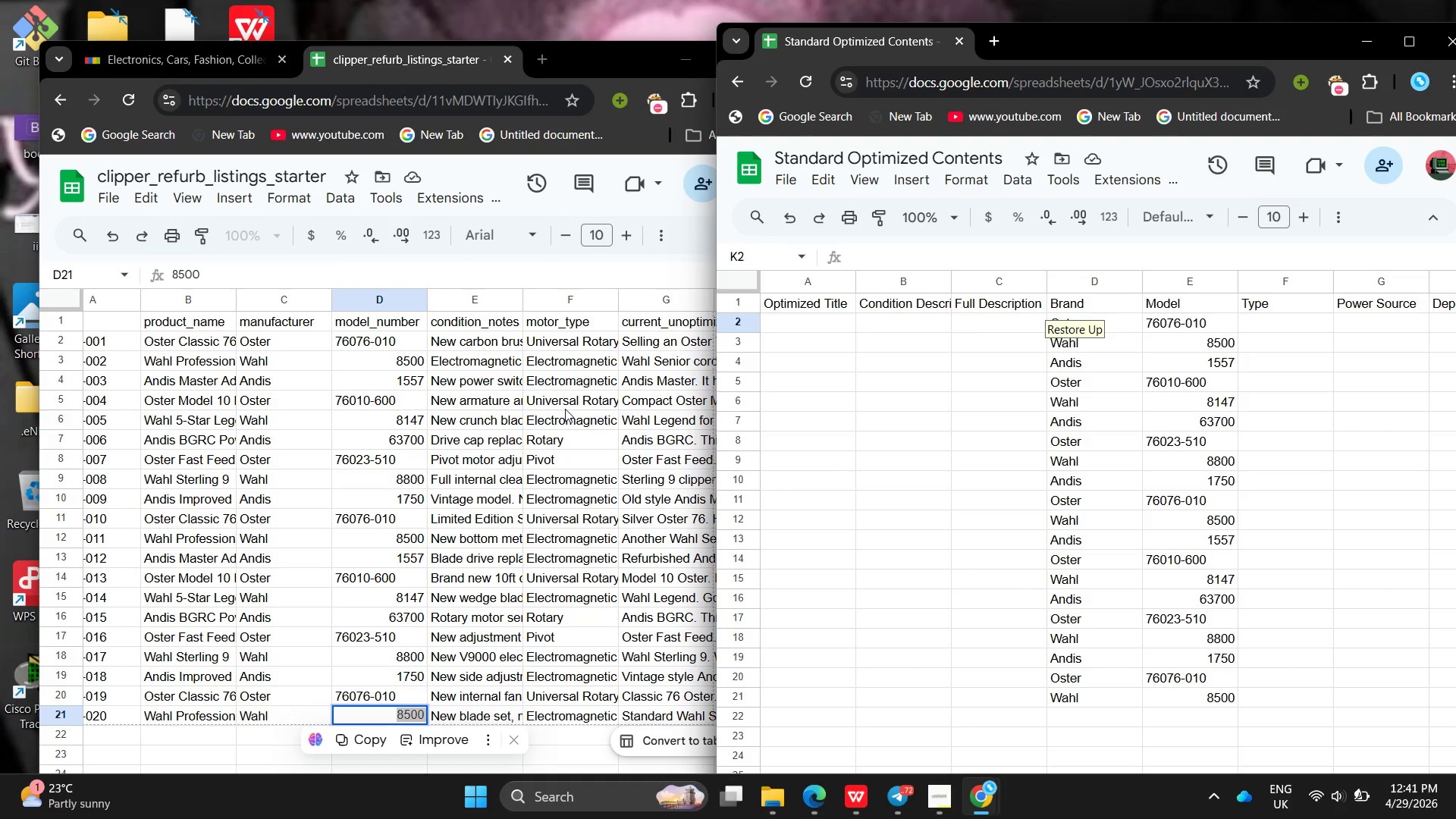 
left_click([986, 720])
 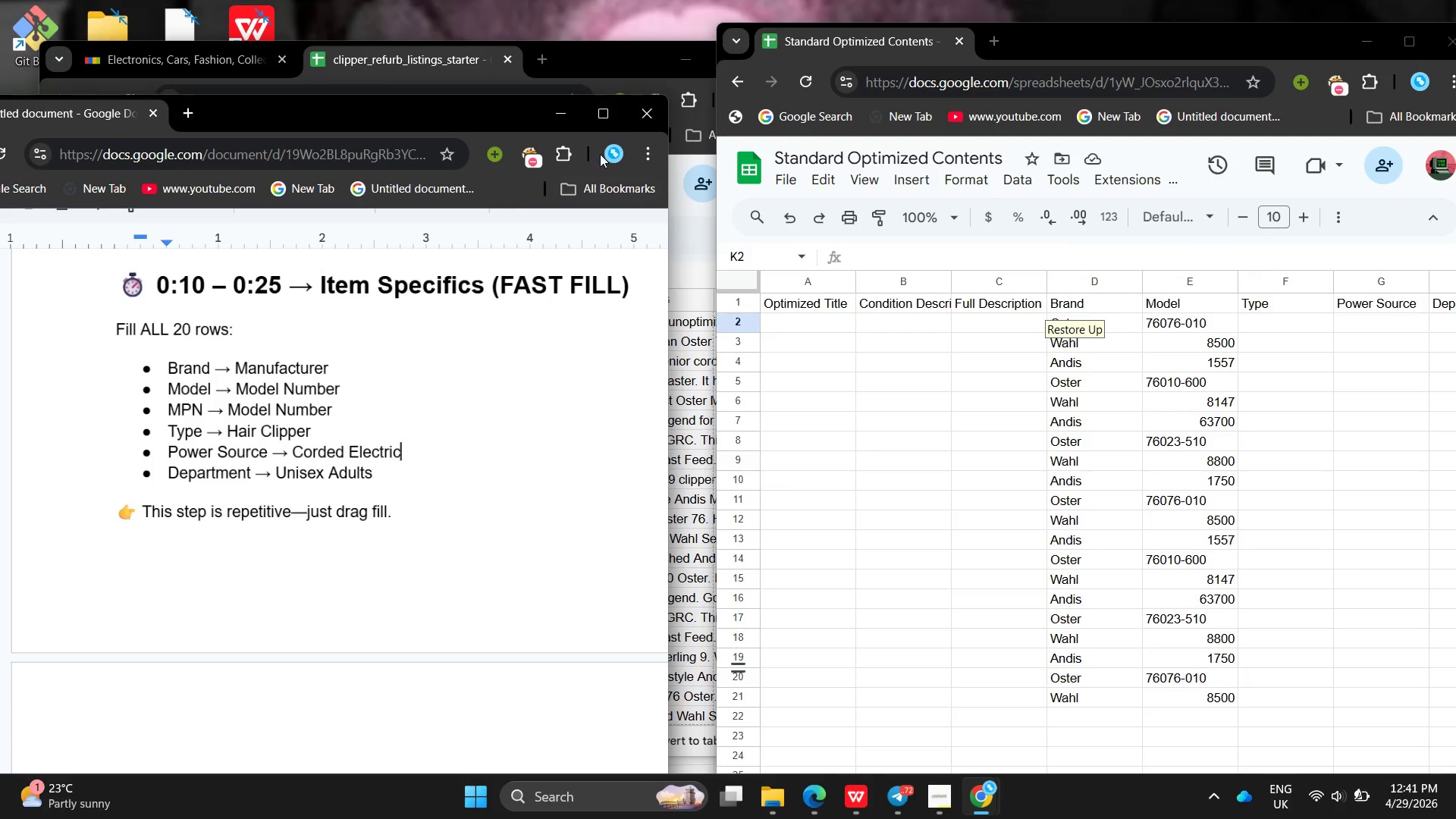 
left_click_drag(start_coordinate=[562, 113], to_coordinate=[558, 113])
 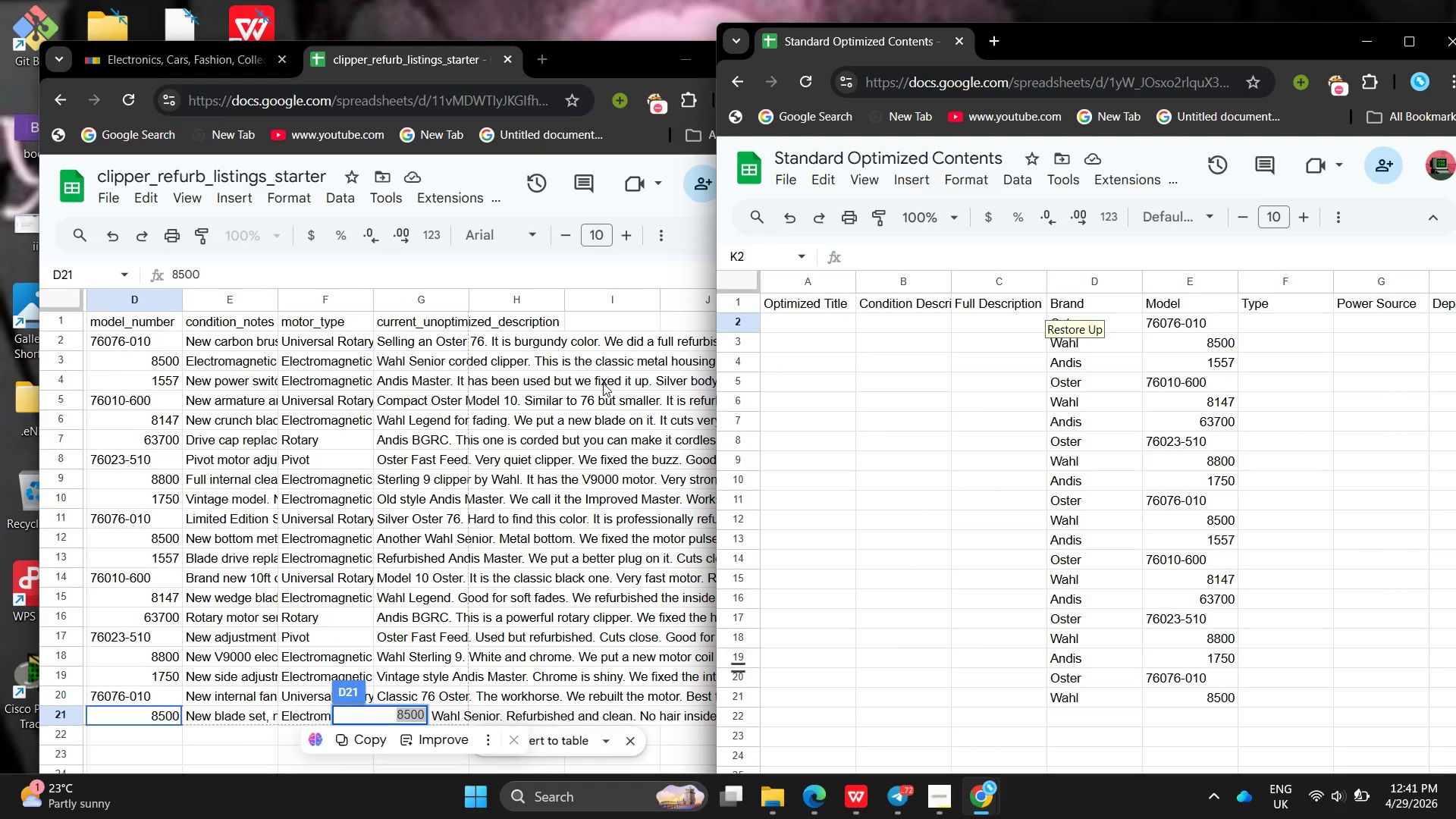 
wait(10.77)
 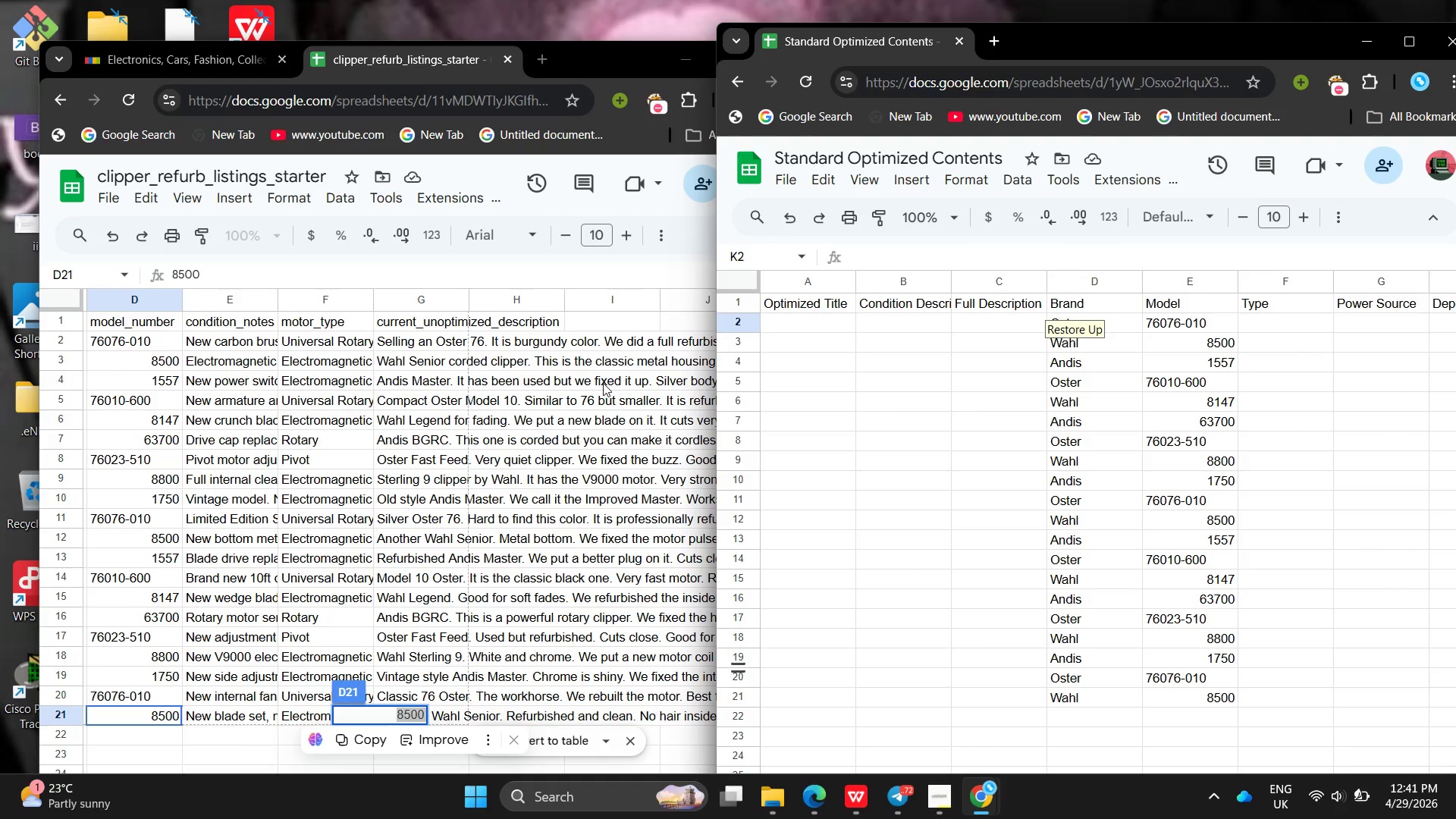 
left_click([952, 708])
 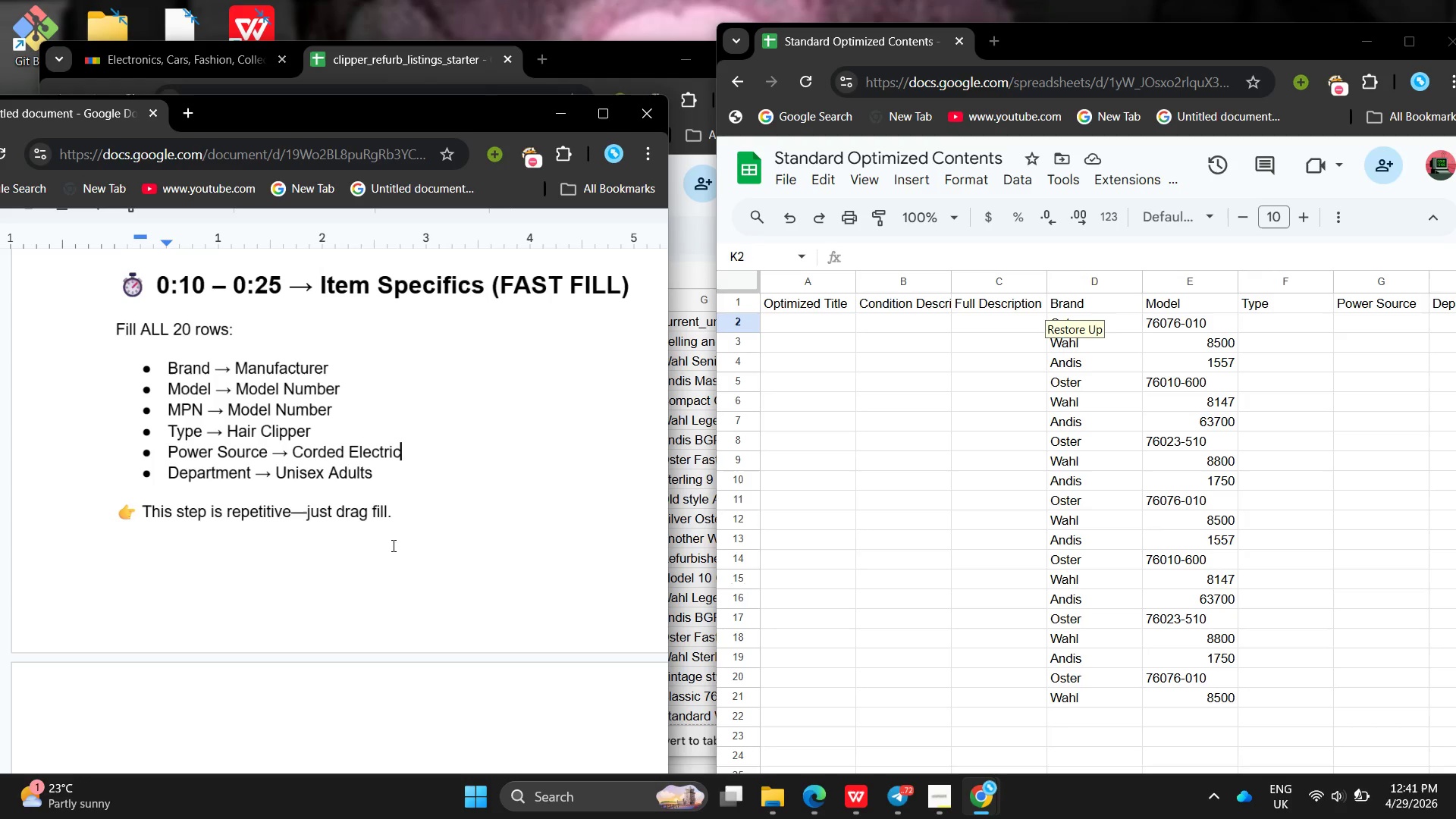 
left_click([392, 545])
 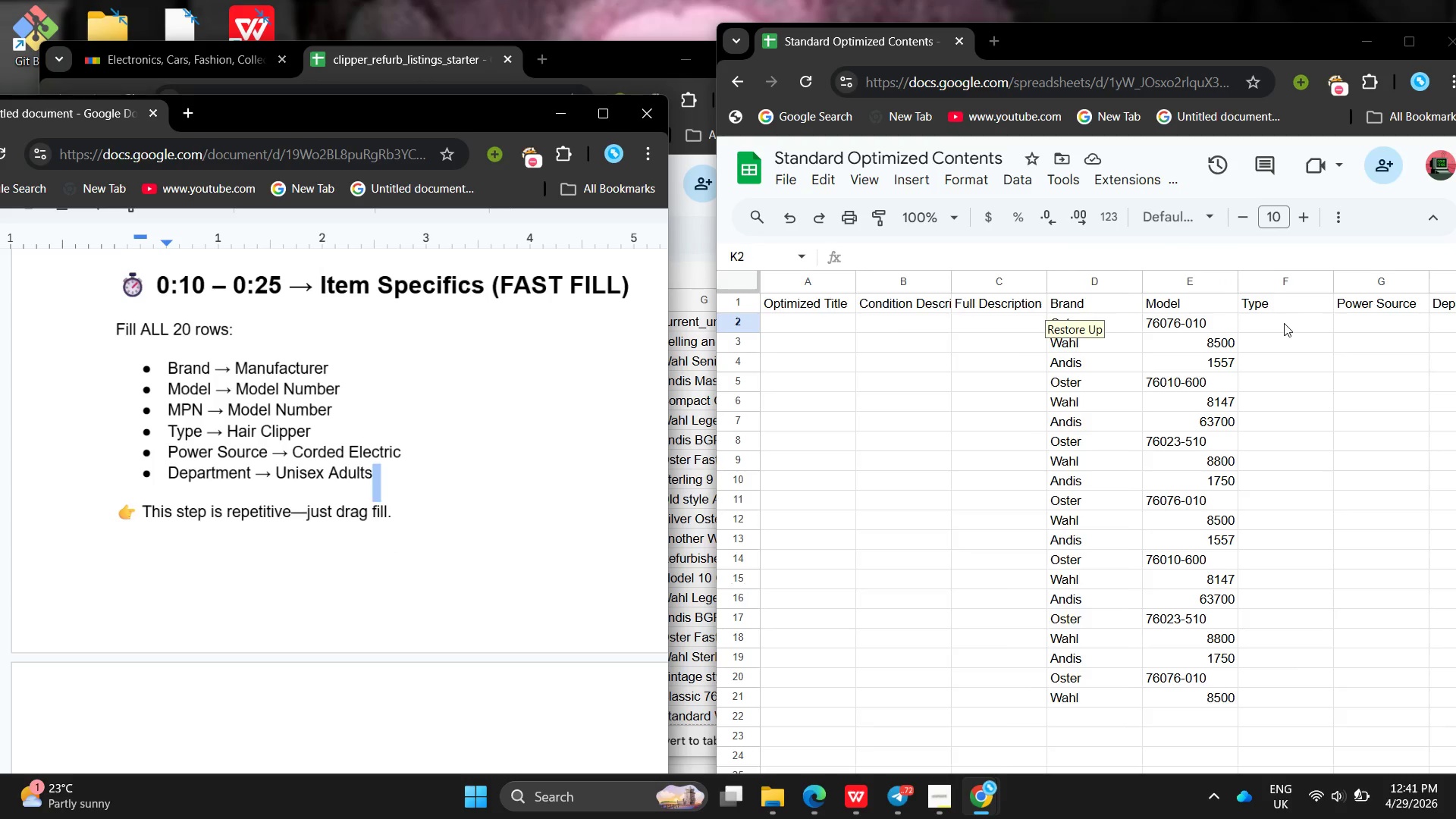 
left_click([1159, 327])
 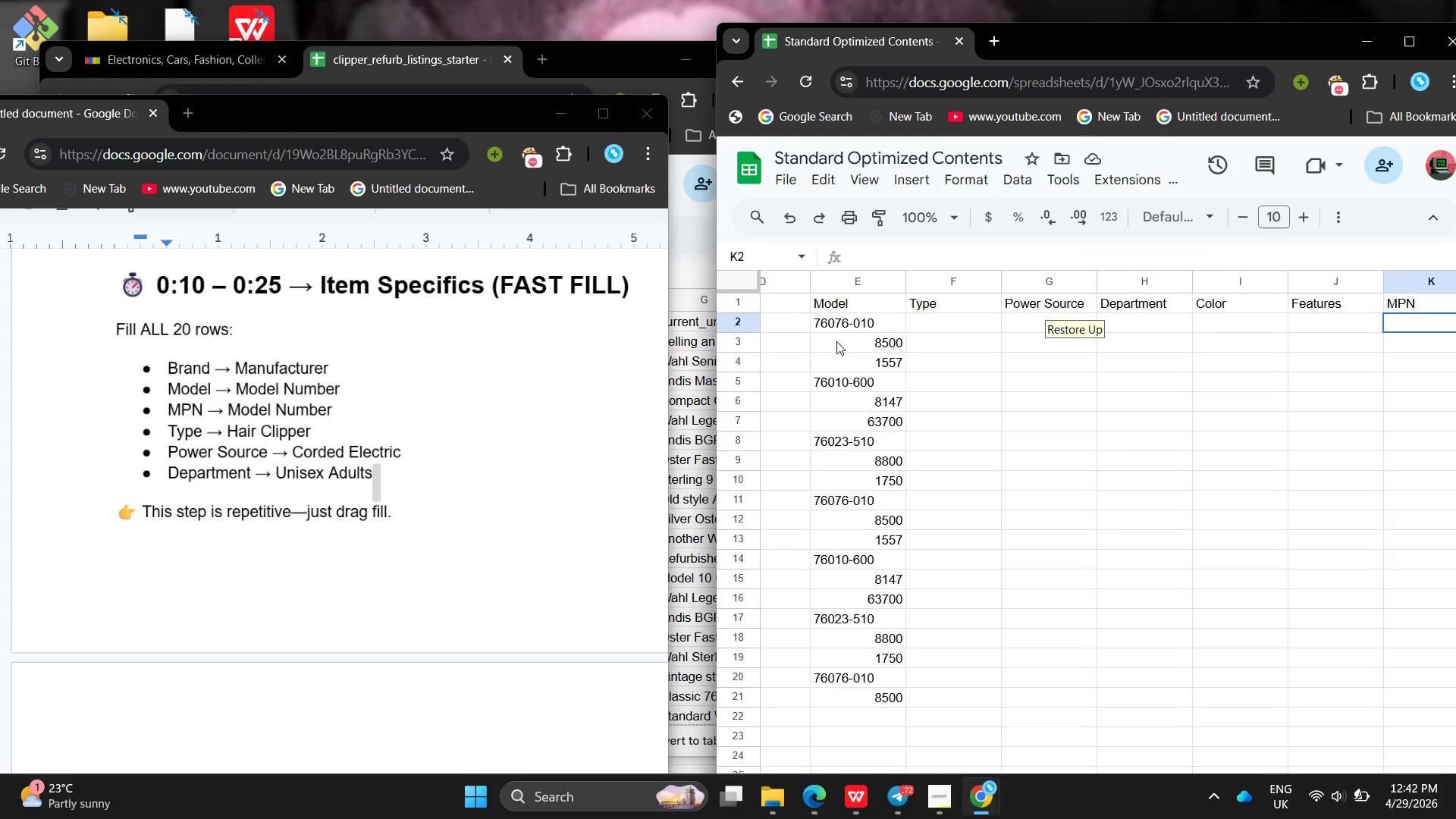 
left_click([839, 325])
 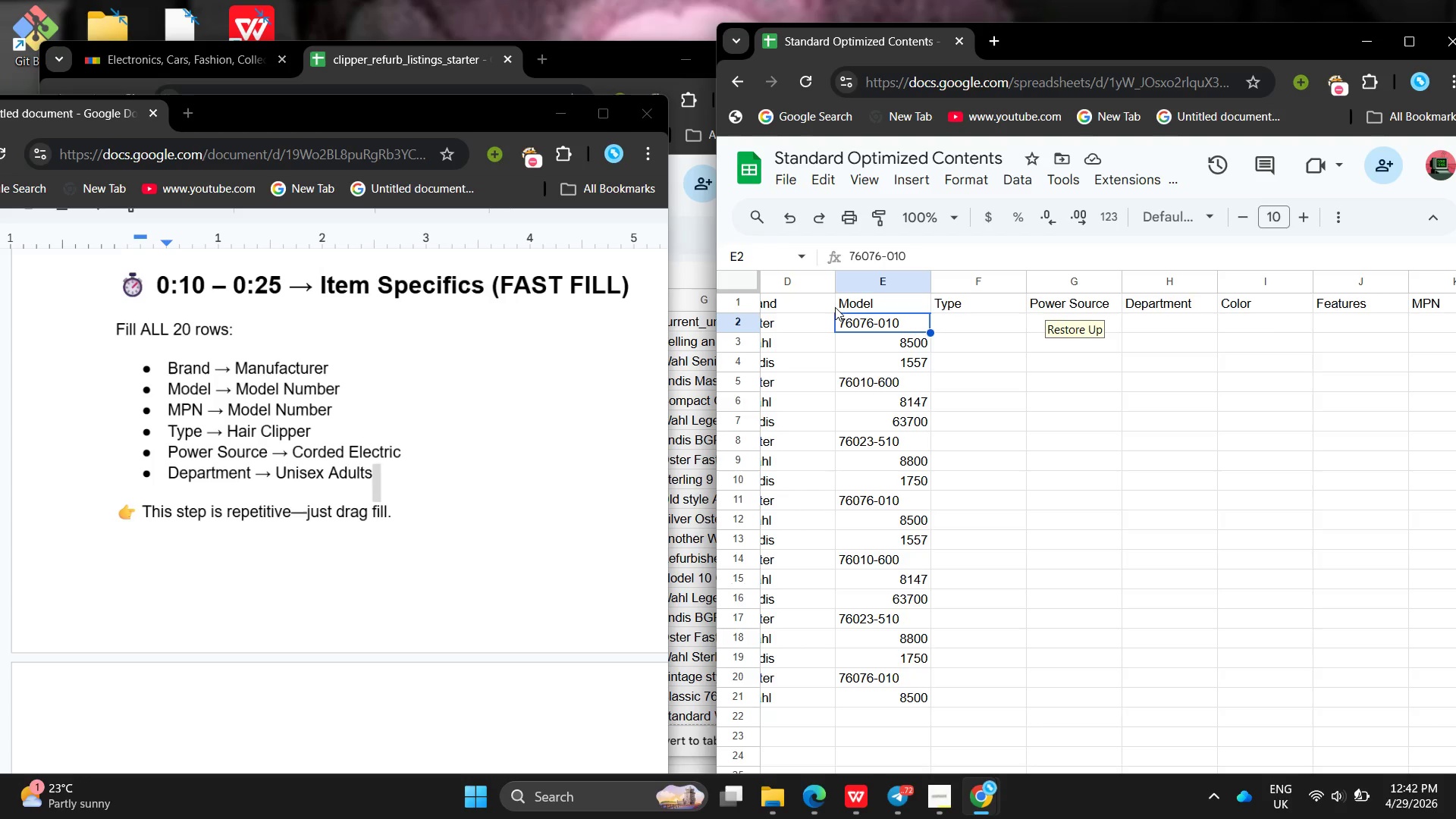 
left_click_drag(start_coordinate=[836, 309], to_coordinate=[870, 374])
 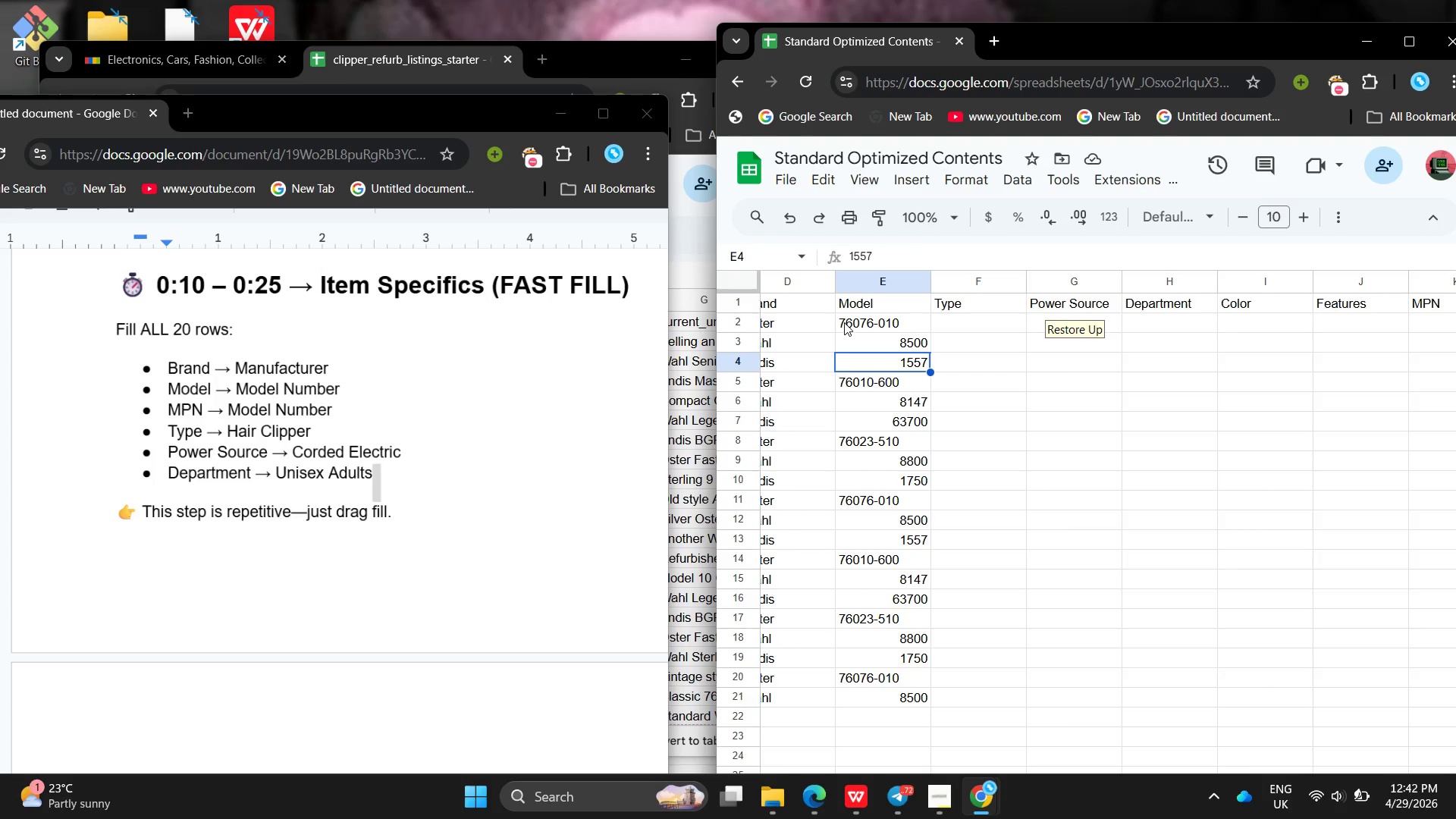 
left_click([844, 322])
 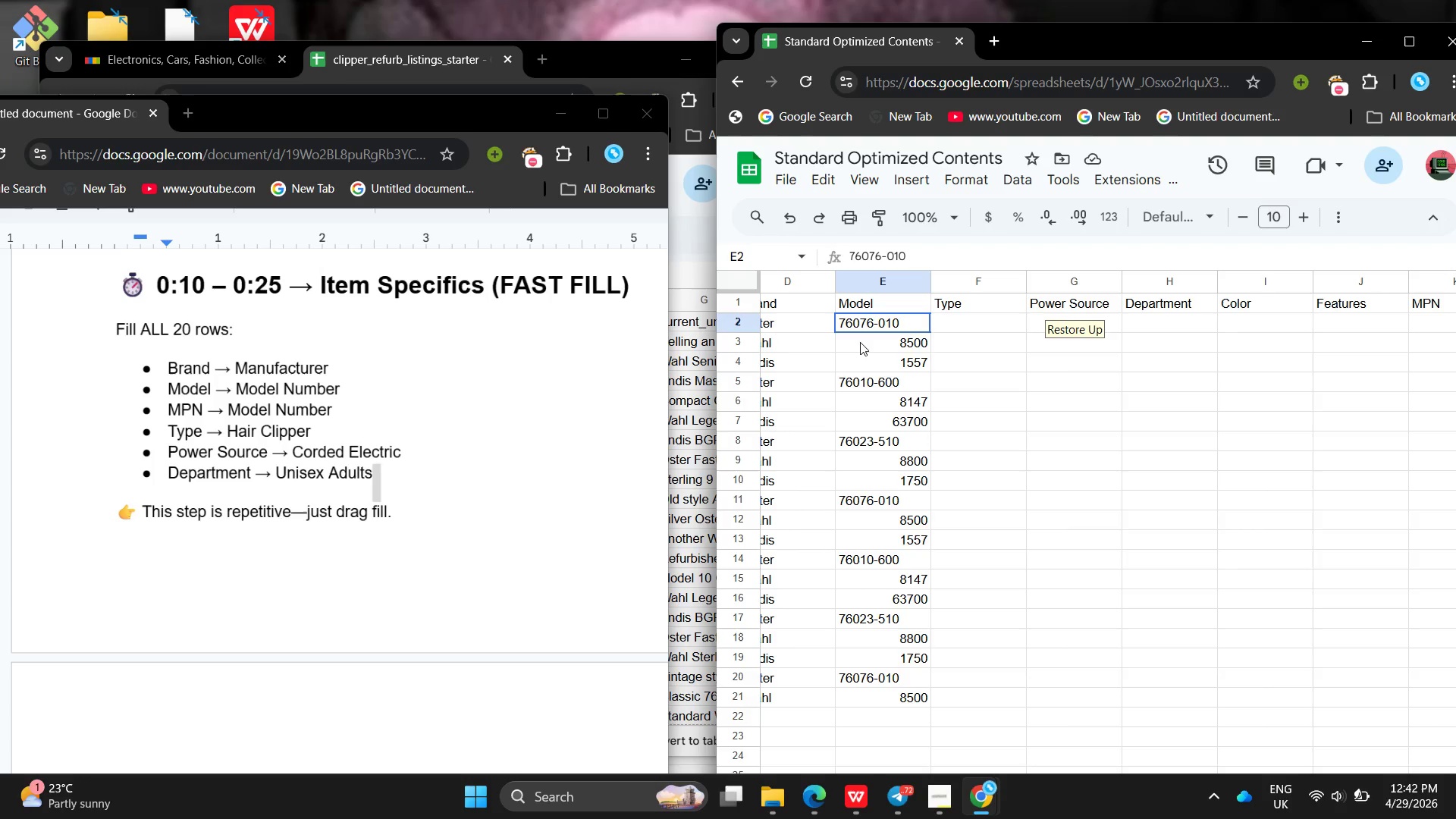 
left_click_drag(start_coordinate=[844, 322], to_coordinate=[905, 692])
 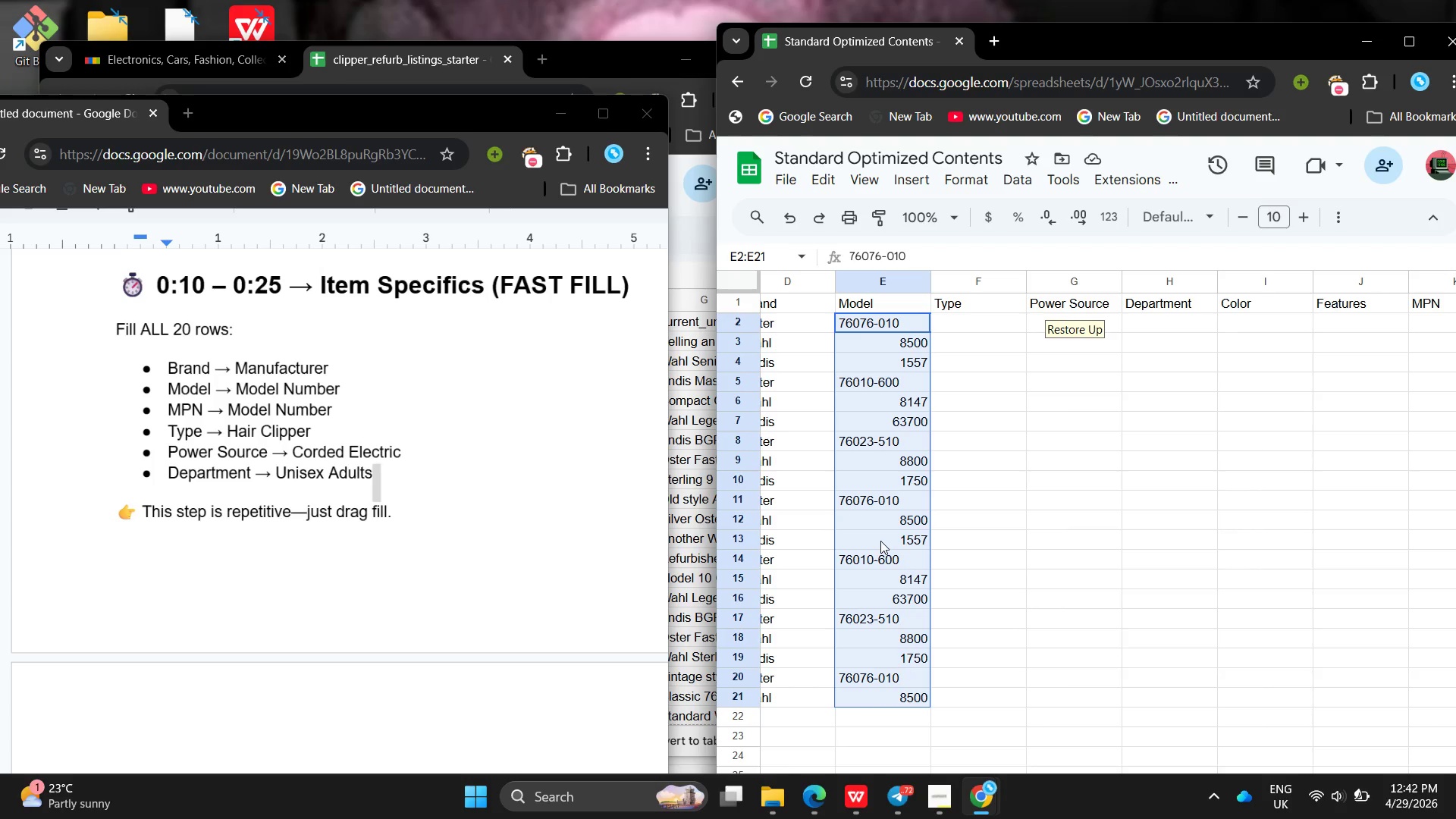 
right_click([880, 541])
 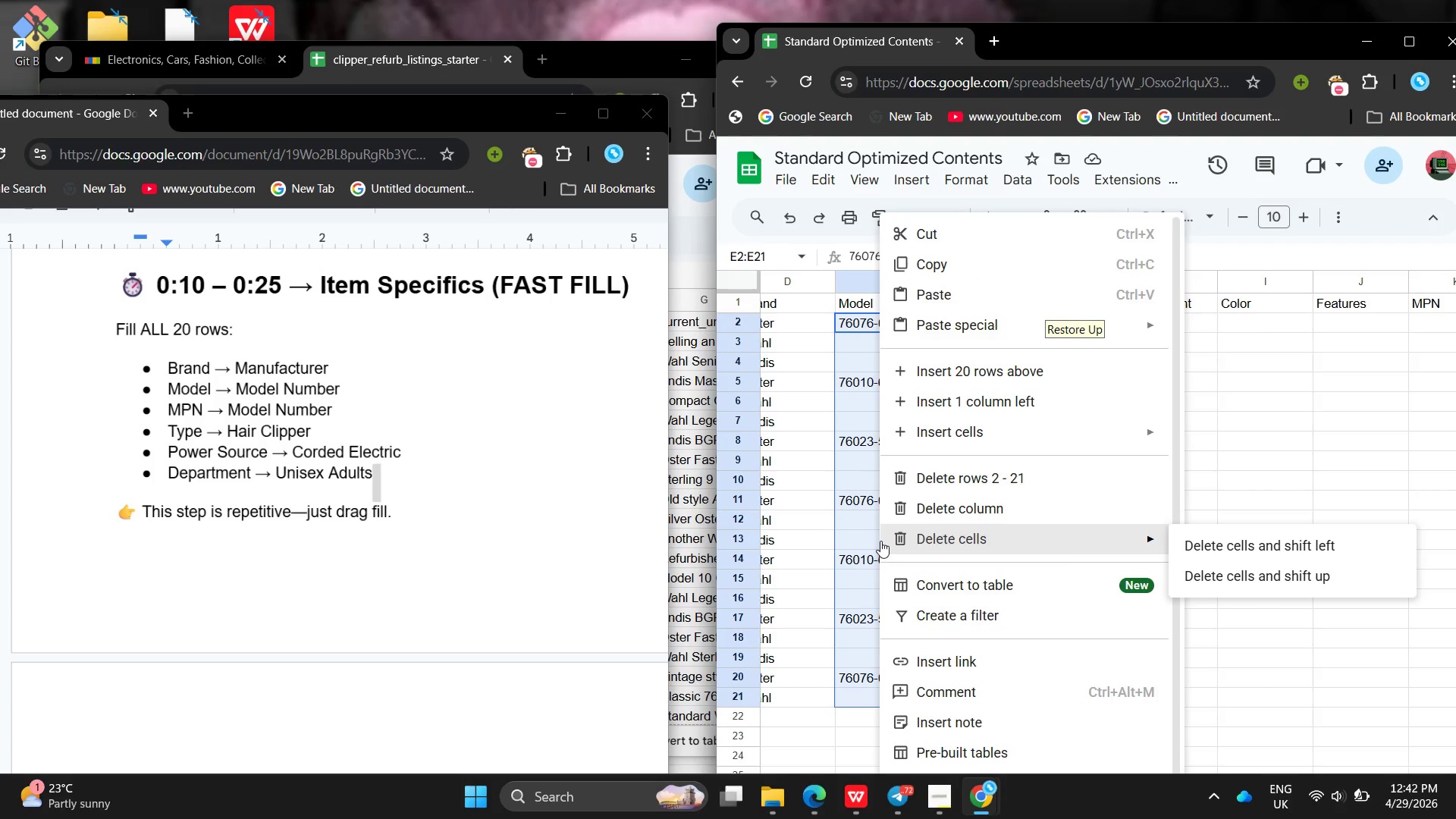 
wait(5.36)
 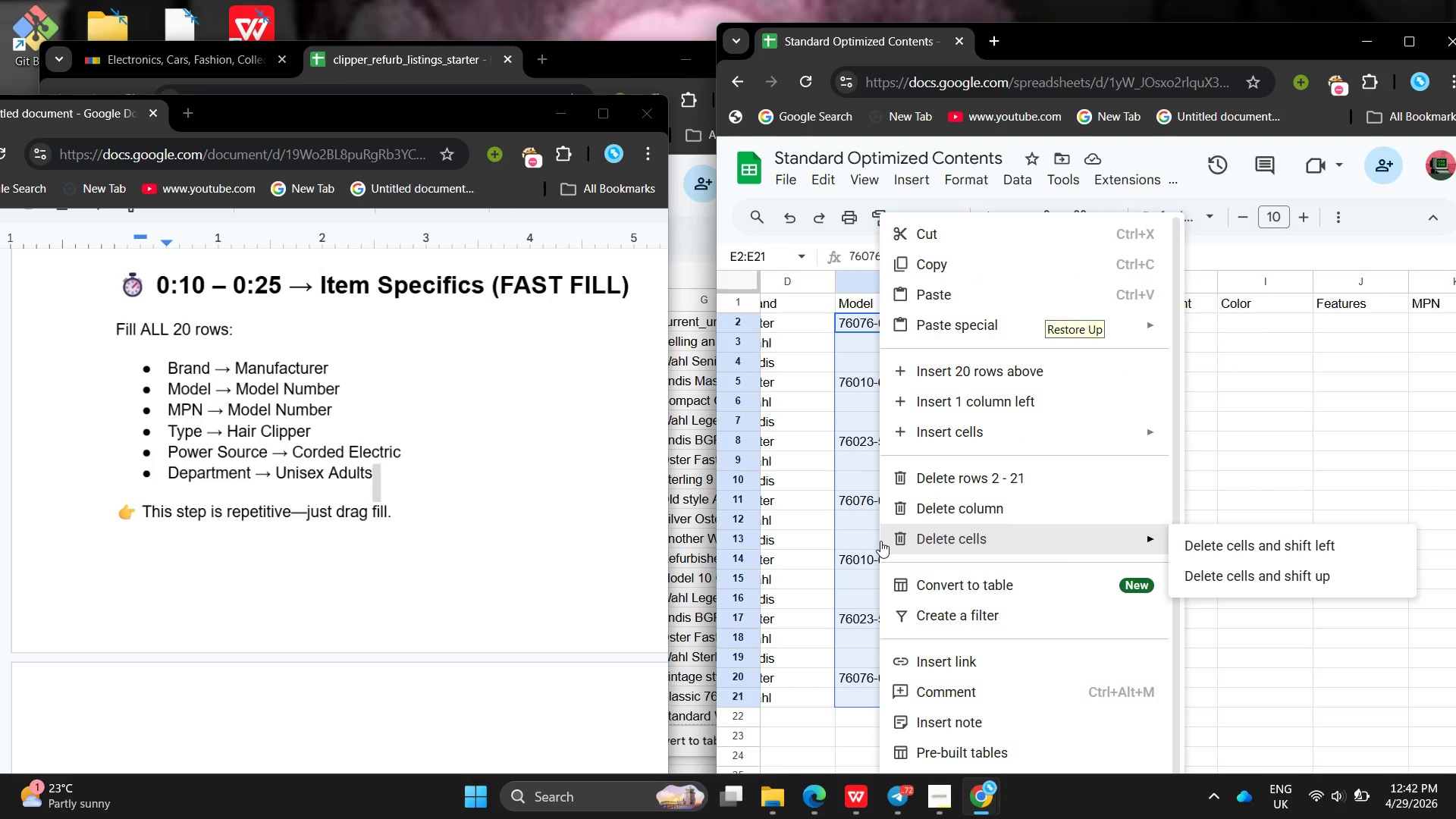 
key(Control+ControlLeft)
 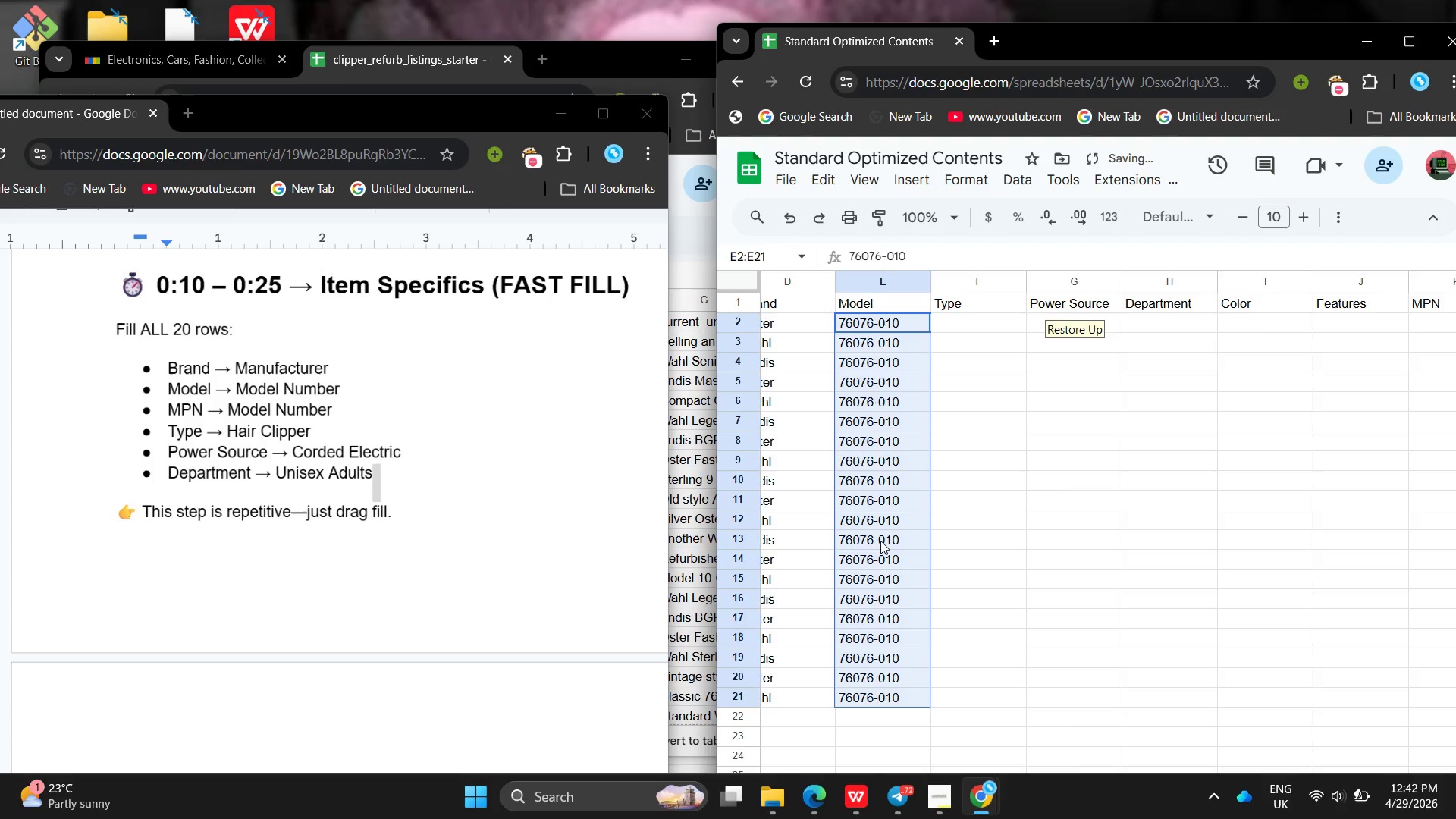 
key(Control+D)
 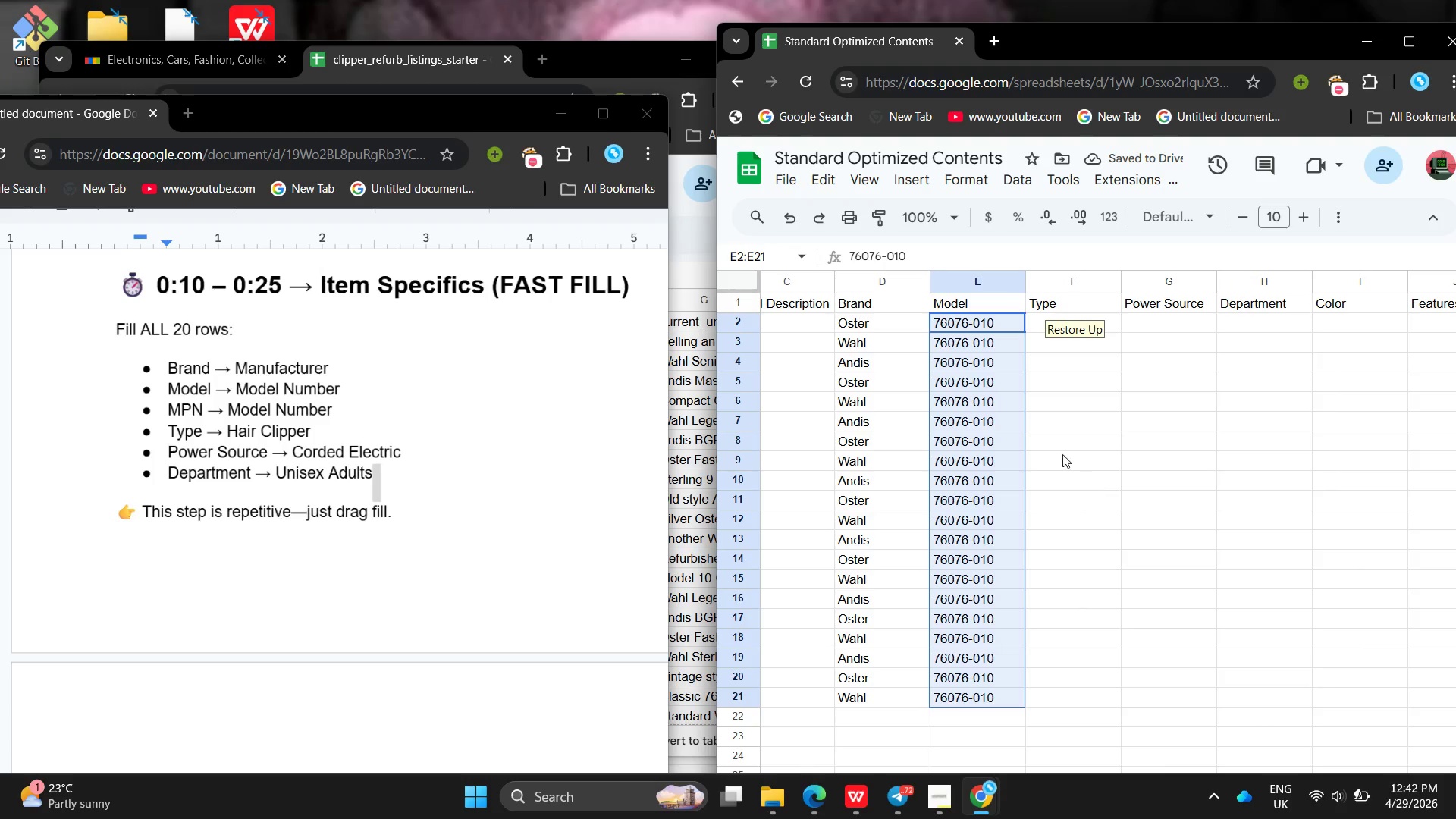 
key(Control+Z)
 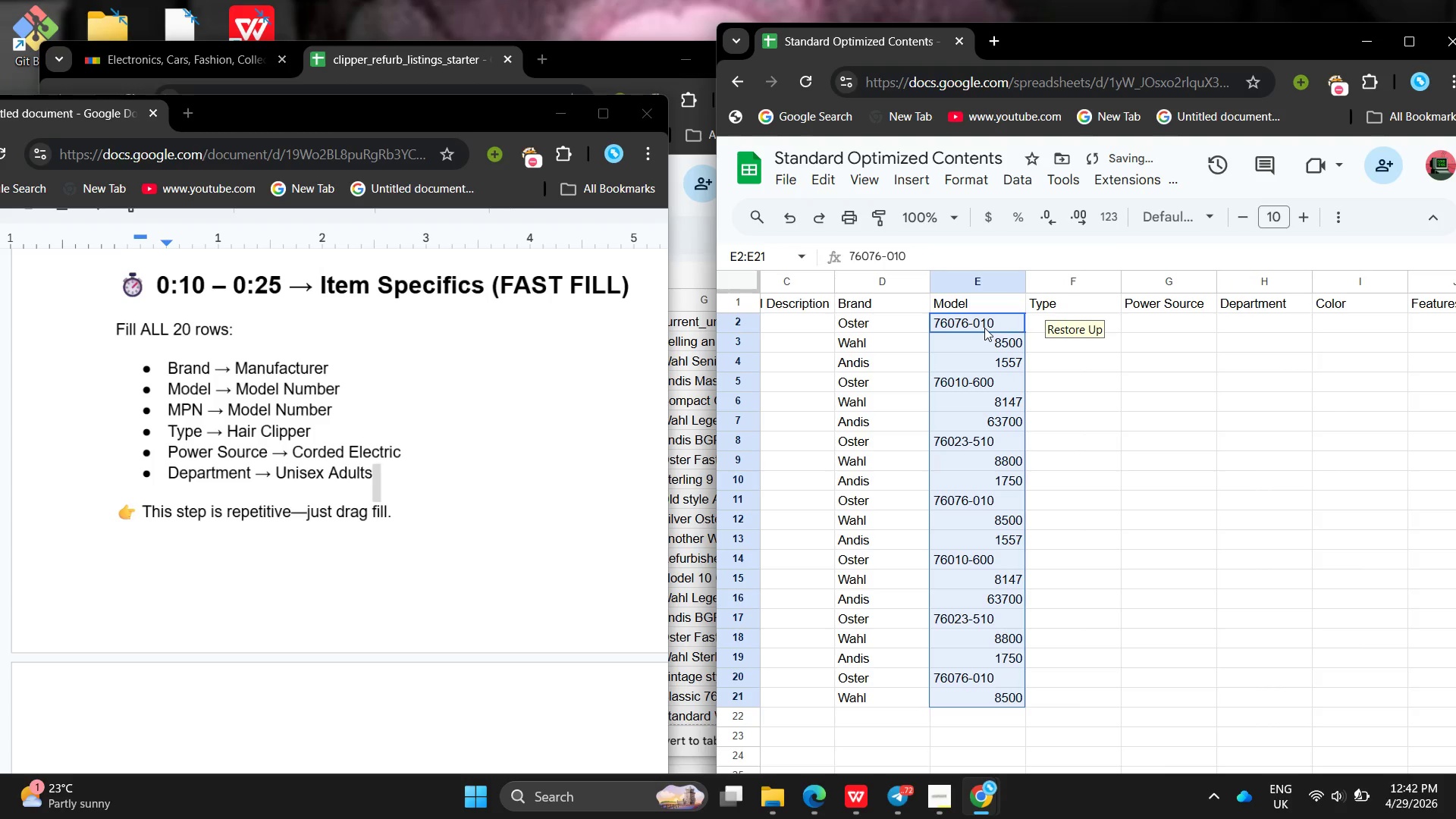 
right_click([984, 328])
 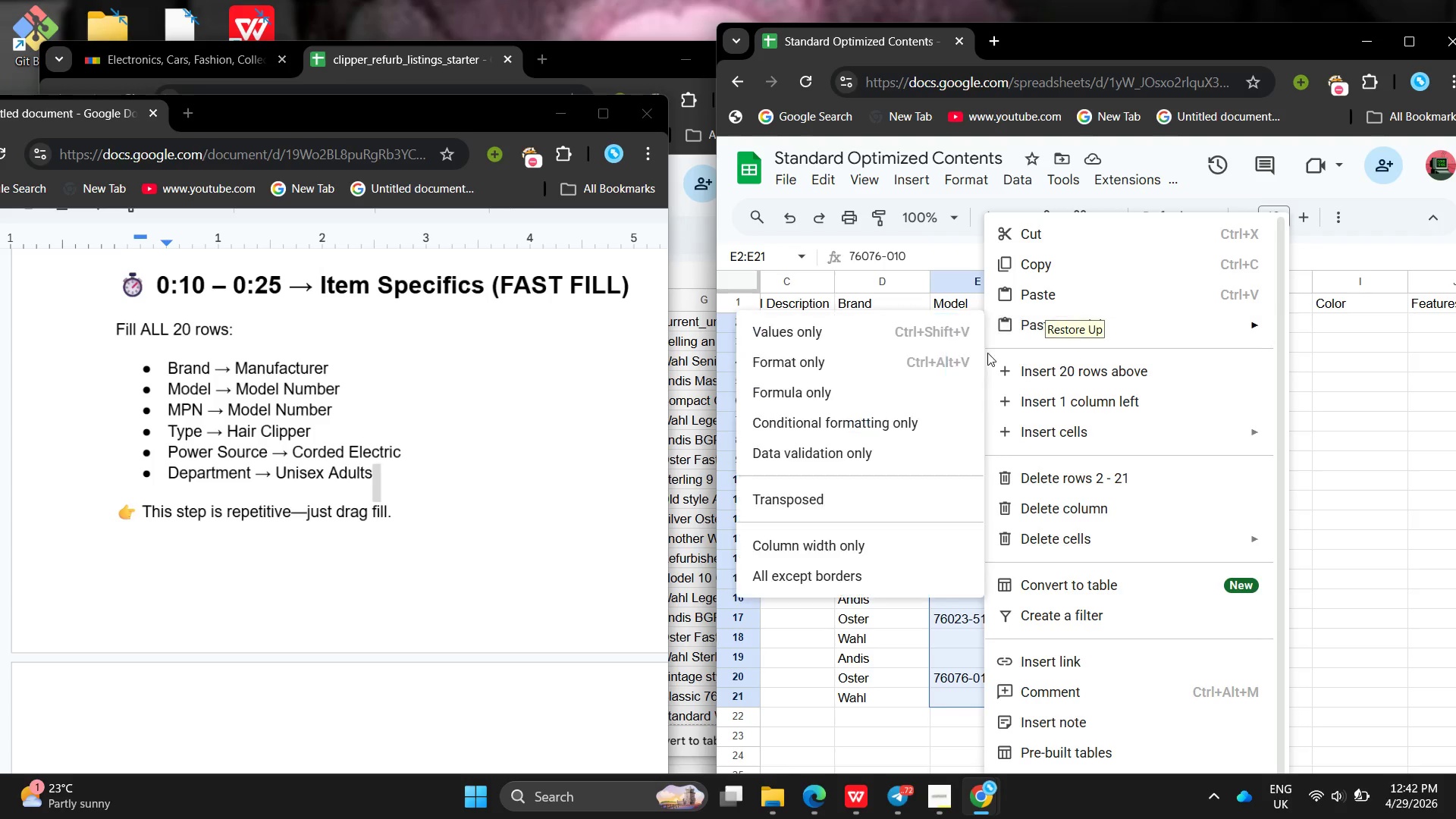 
wait(7.31)
 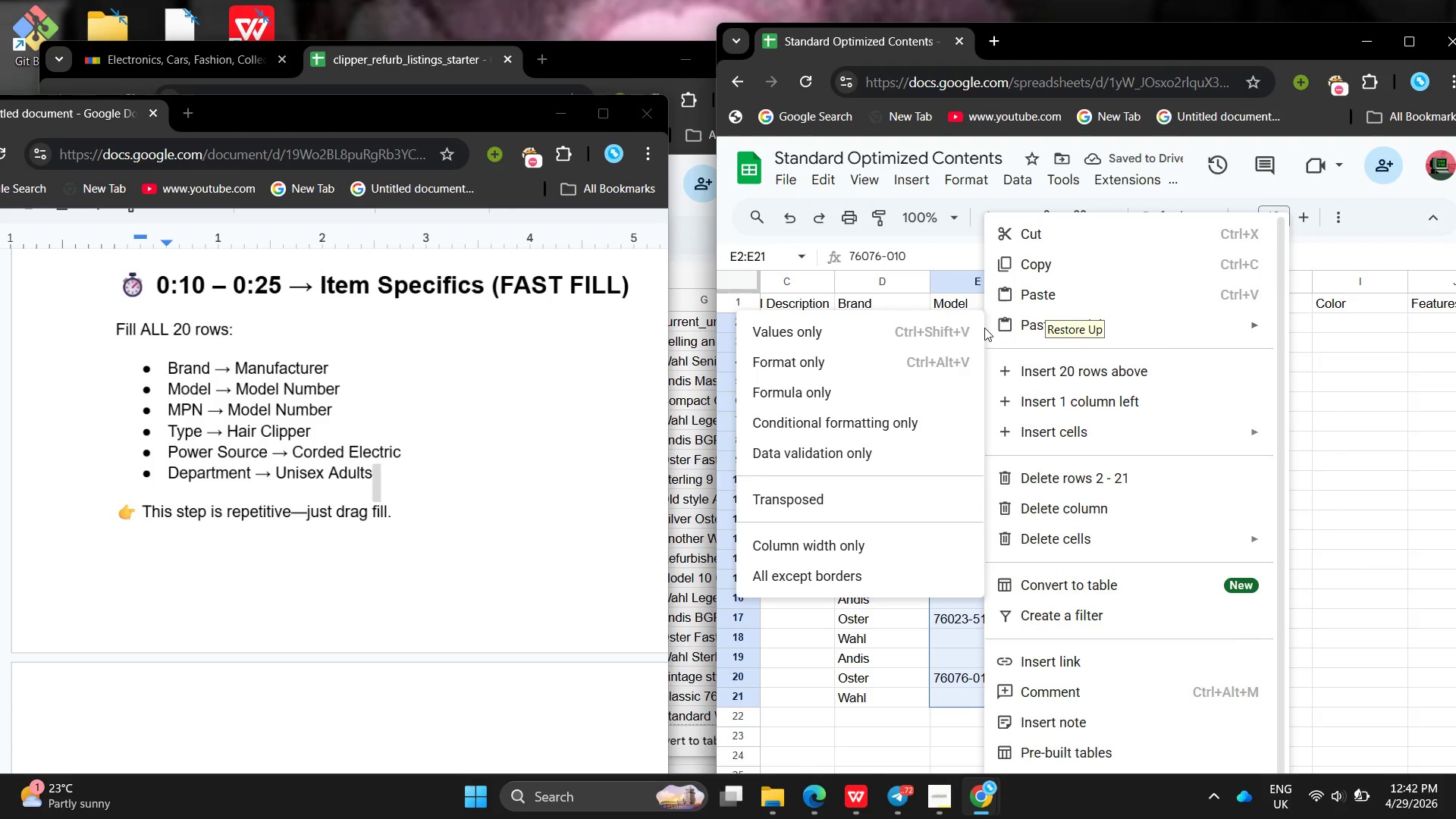 
left_click([959, 303])
 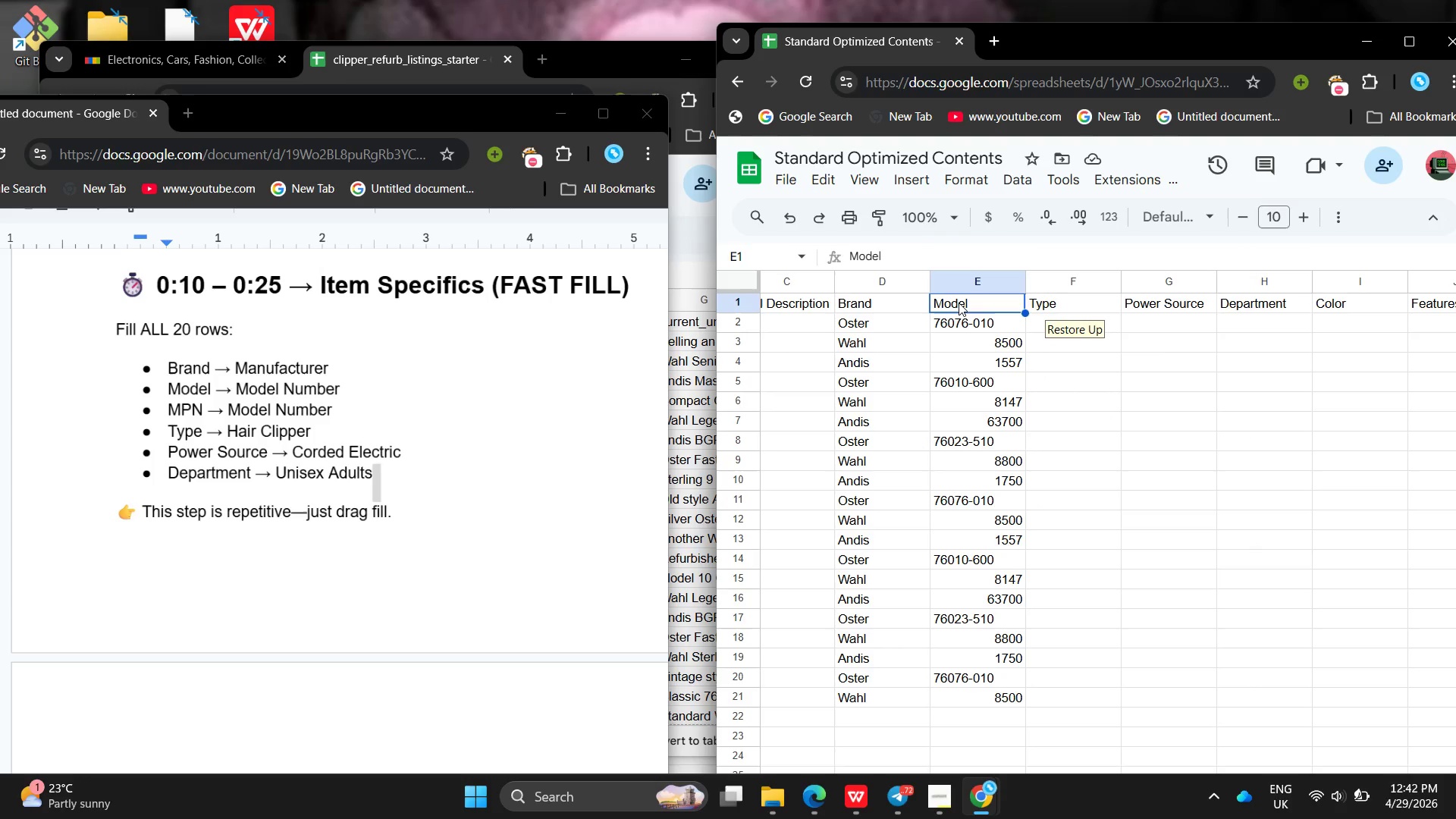 
right_click([959, 303])
 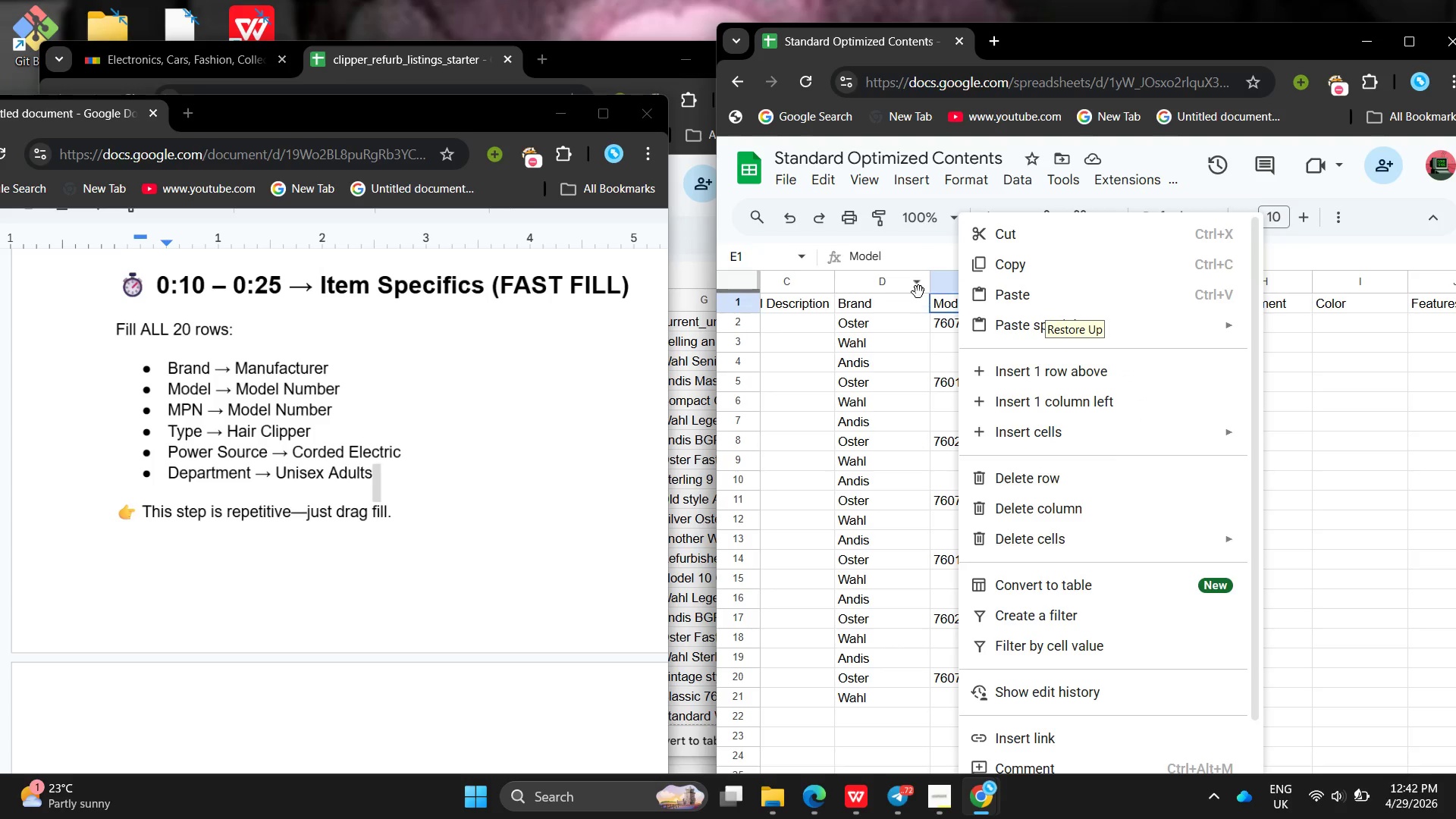 
left_click([918, 292])
 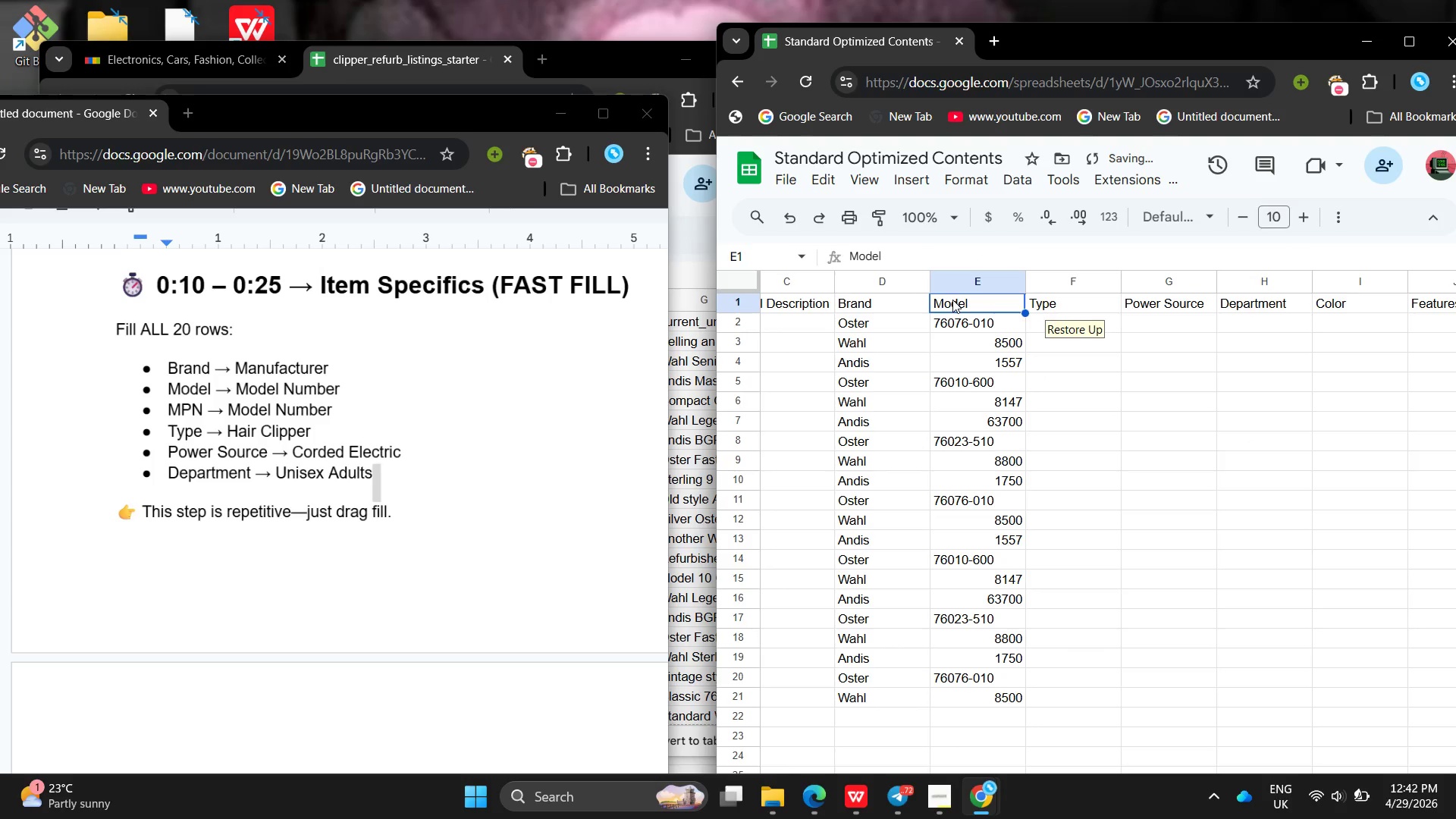 
left_click_drag(start_coordinate=[952, 300], to_coordinate=[1006, 684])
 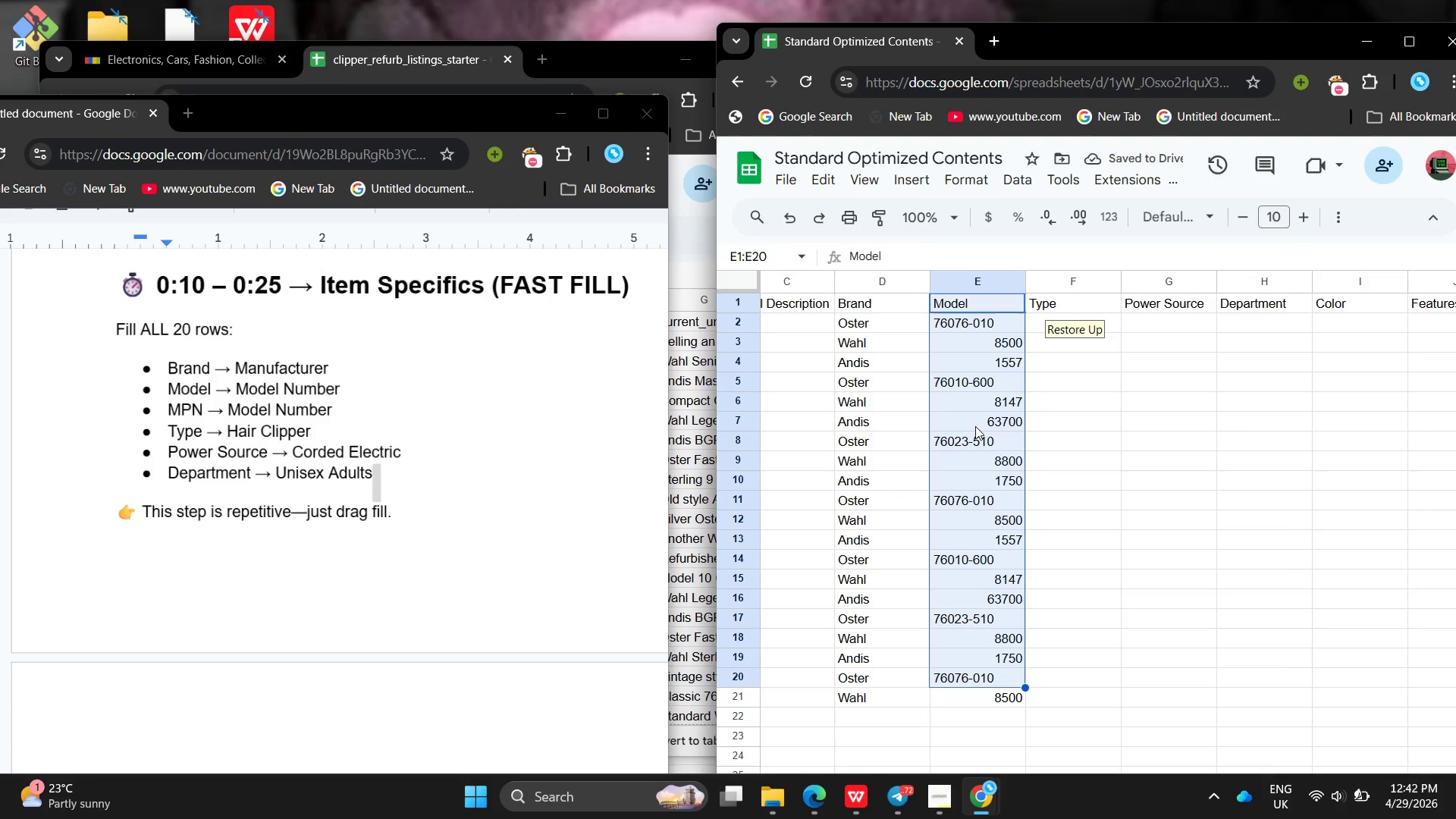 
right_click([975, 426])
 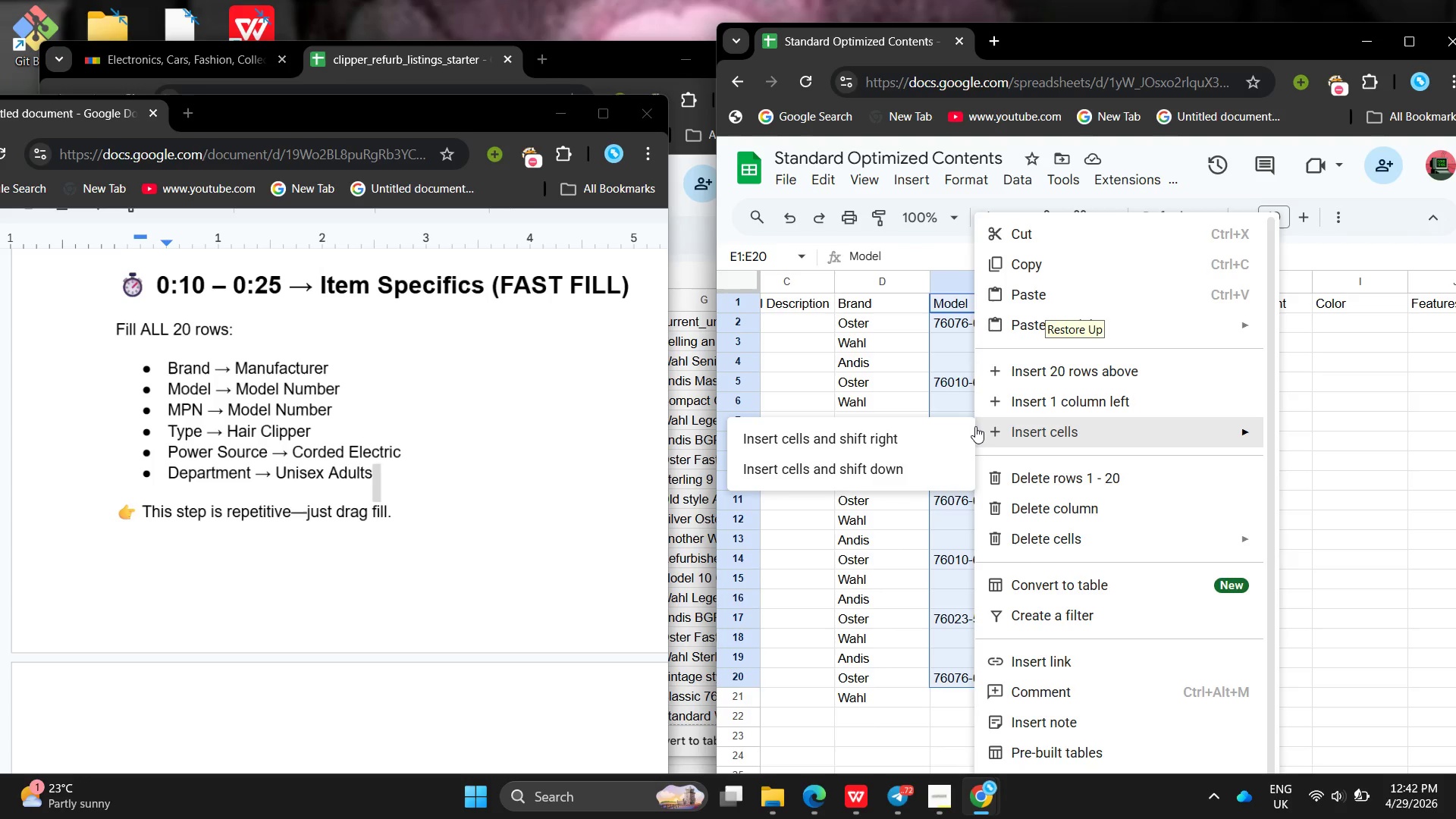 
left_click([1056, 265])
 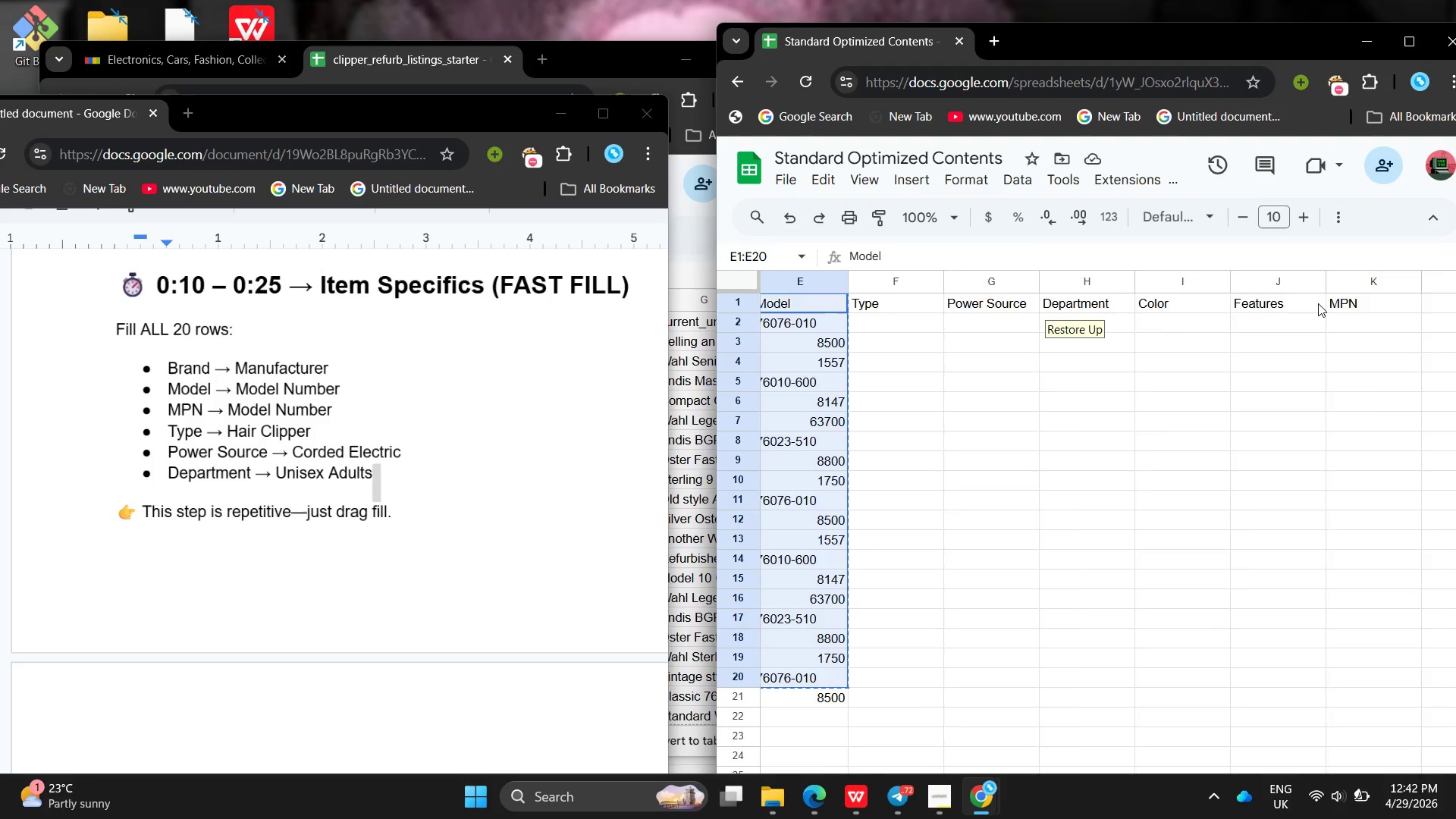 
left_click([1302, 303])
 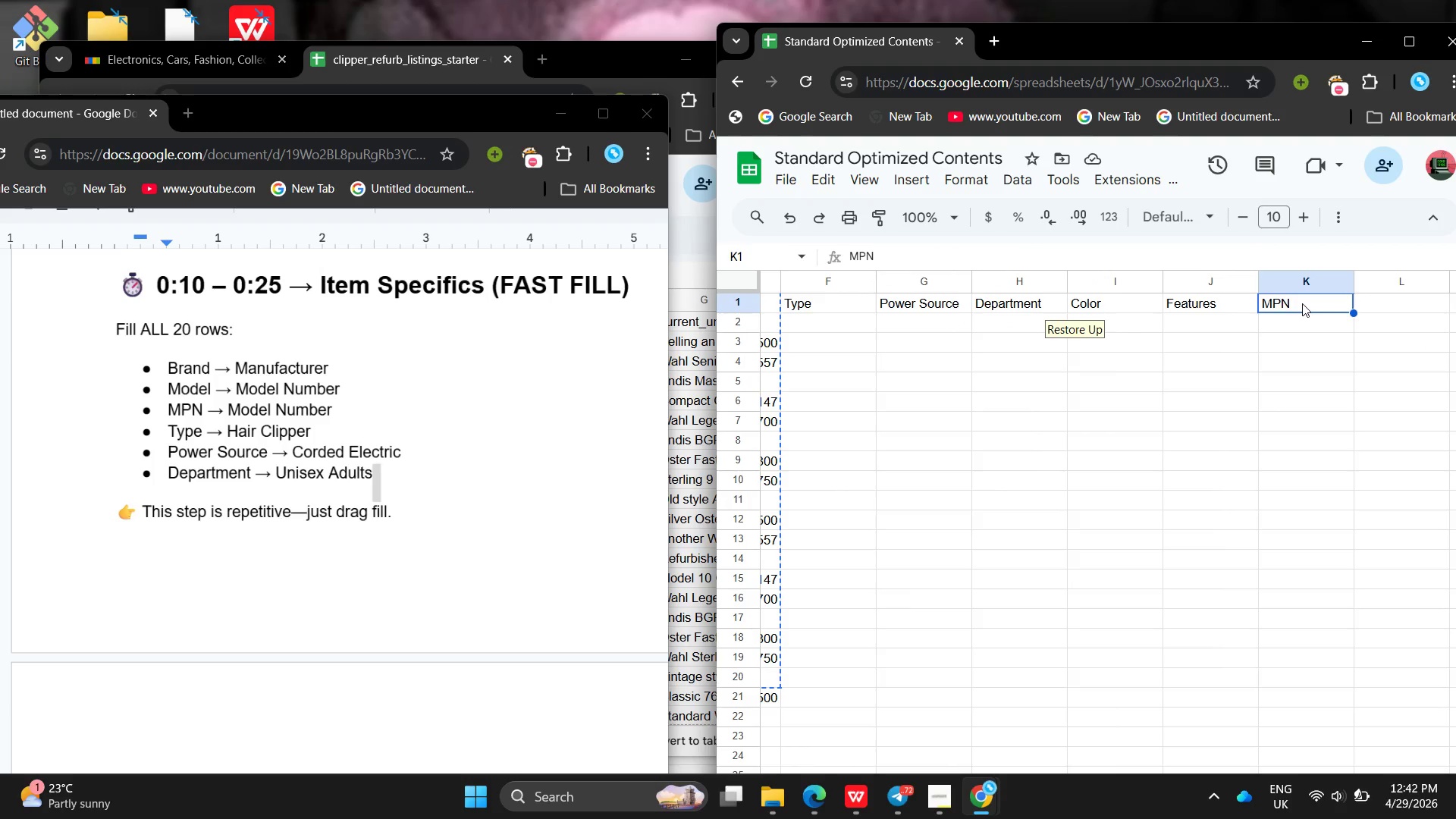 
key(Control+A)
 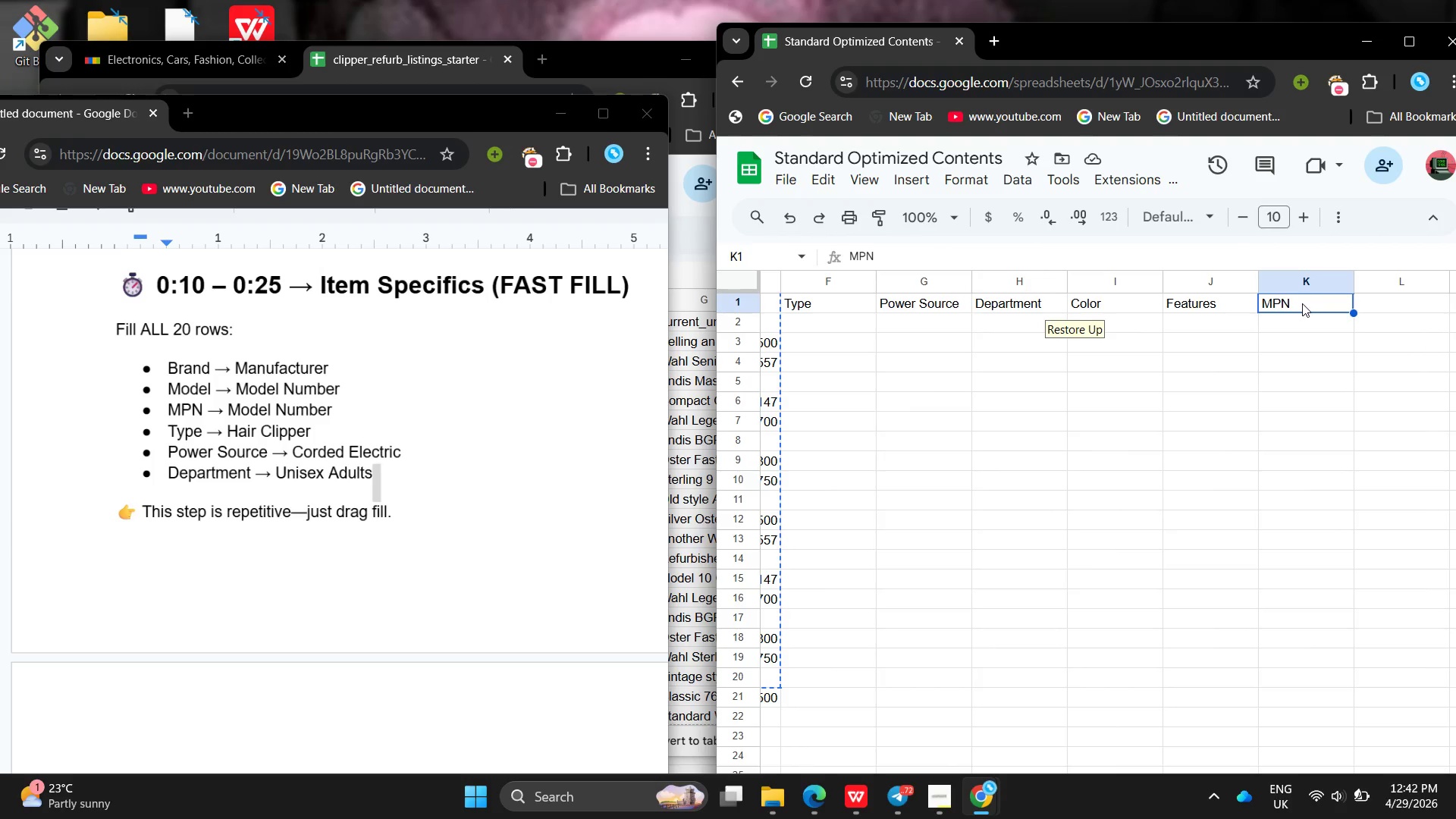 
double_click([1302, 303])
 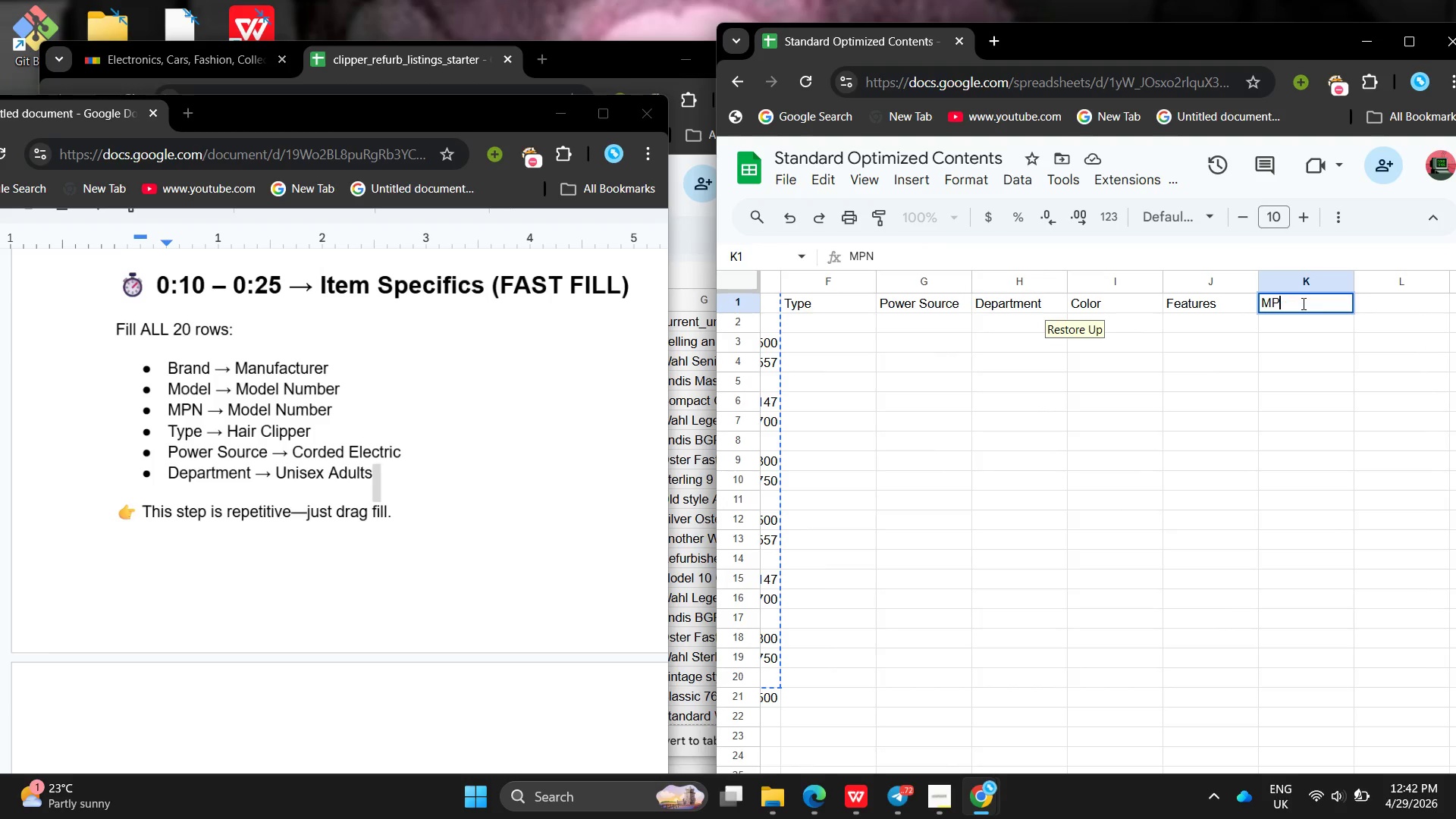 
key(Backspace)
 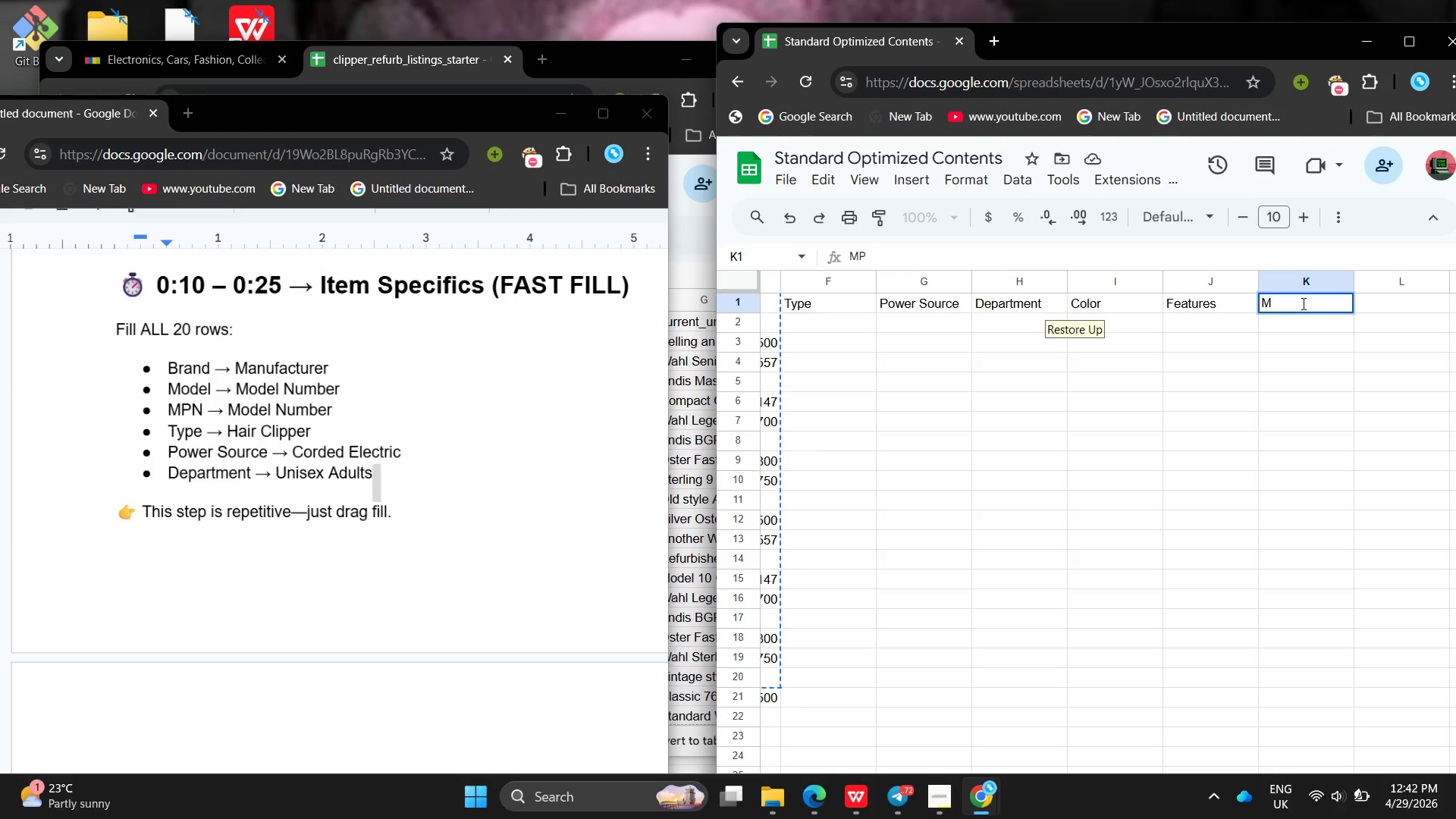 
key(Backspace)
 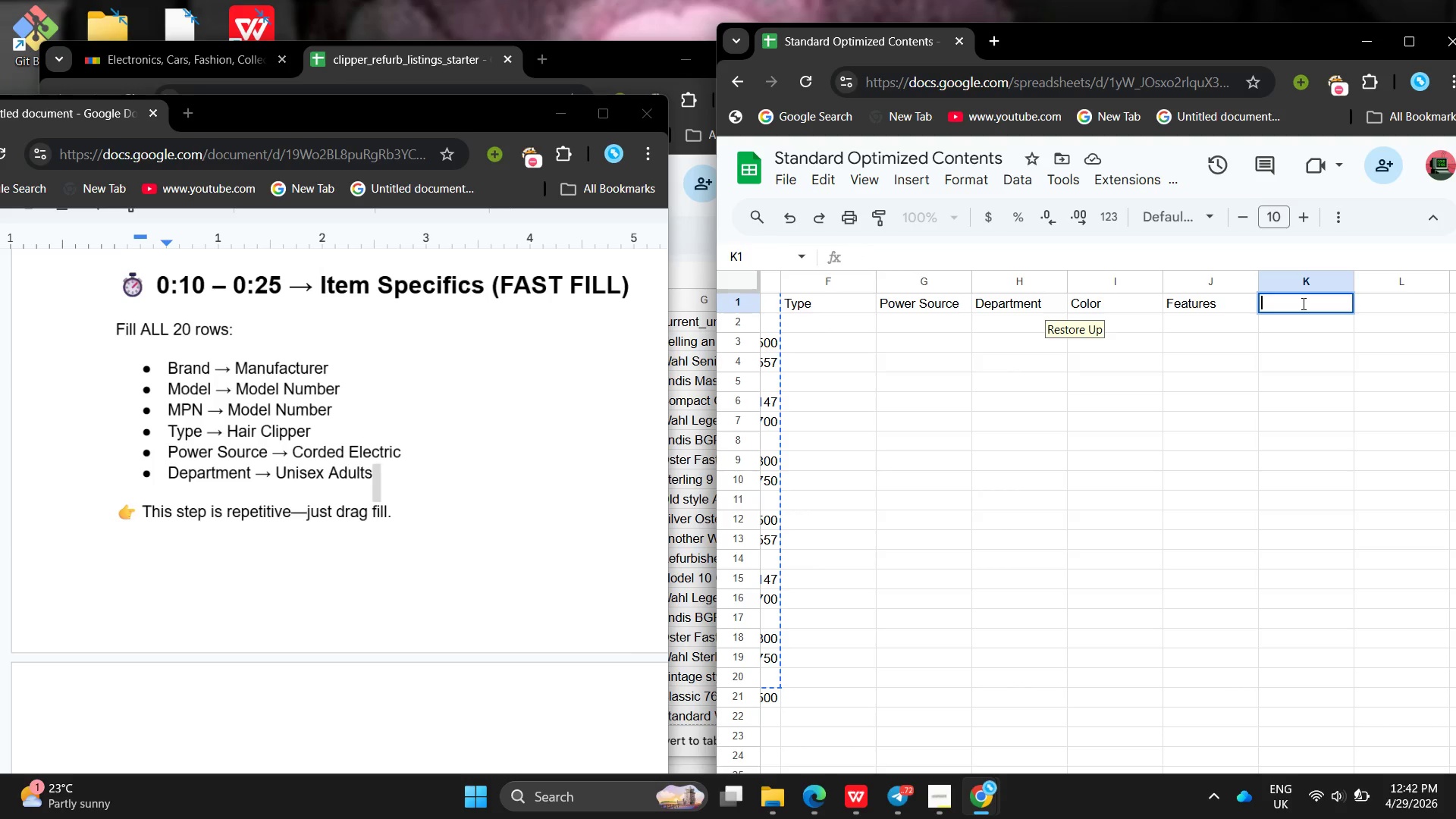 
key(Backspace)
 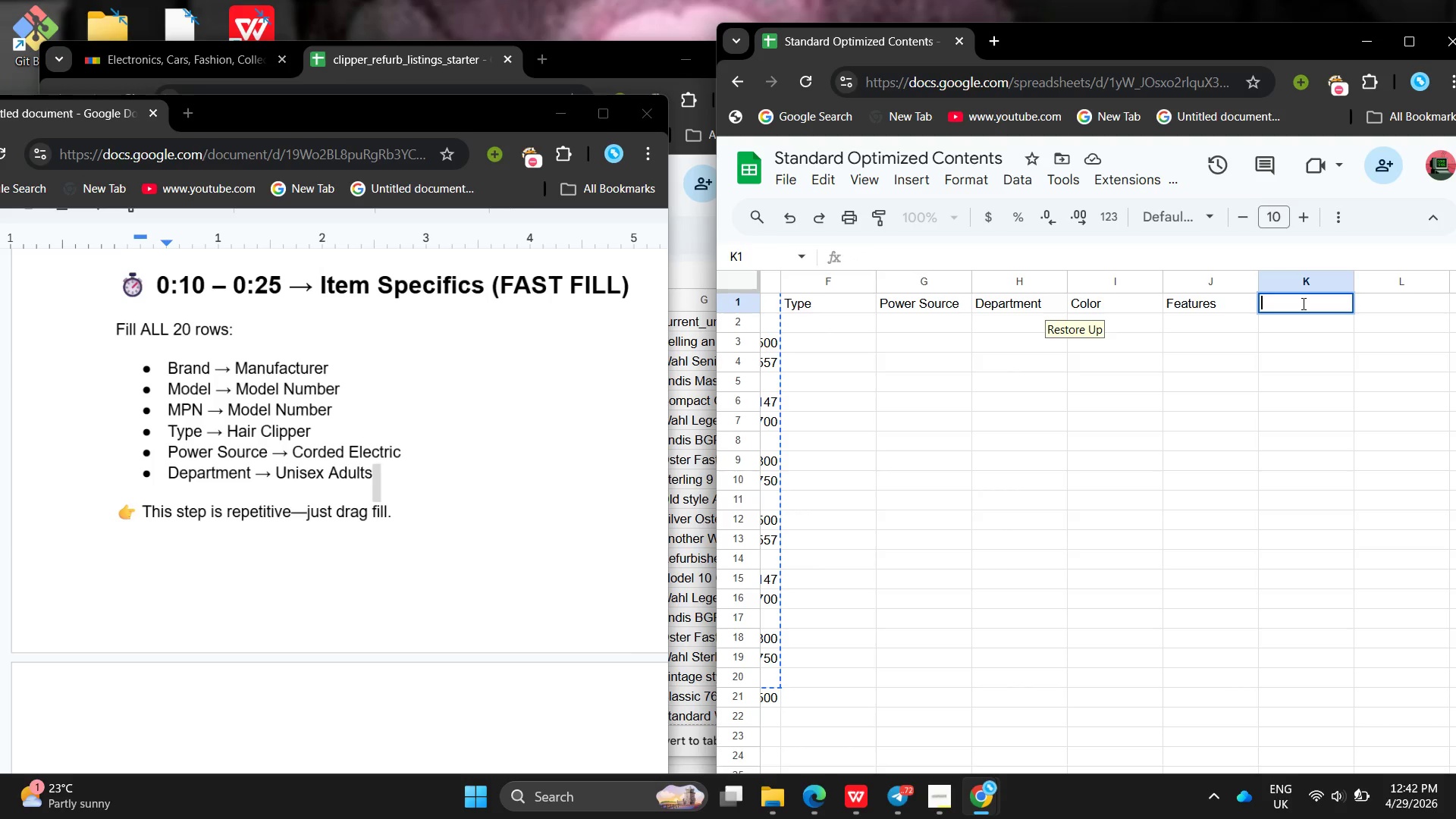 
key(Backspace)
 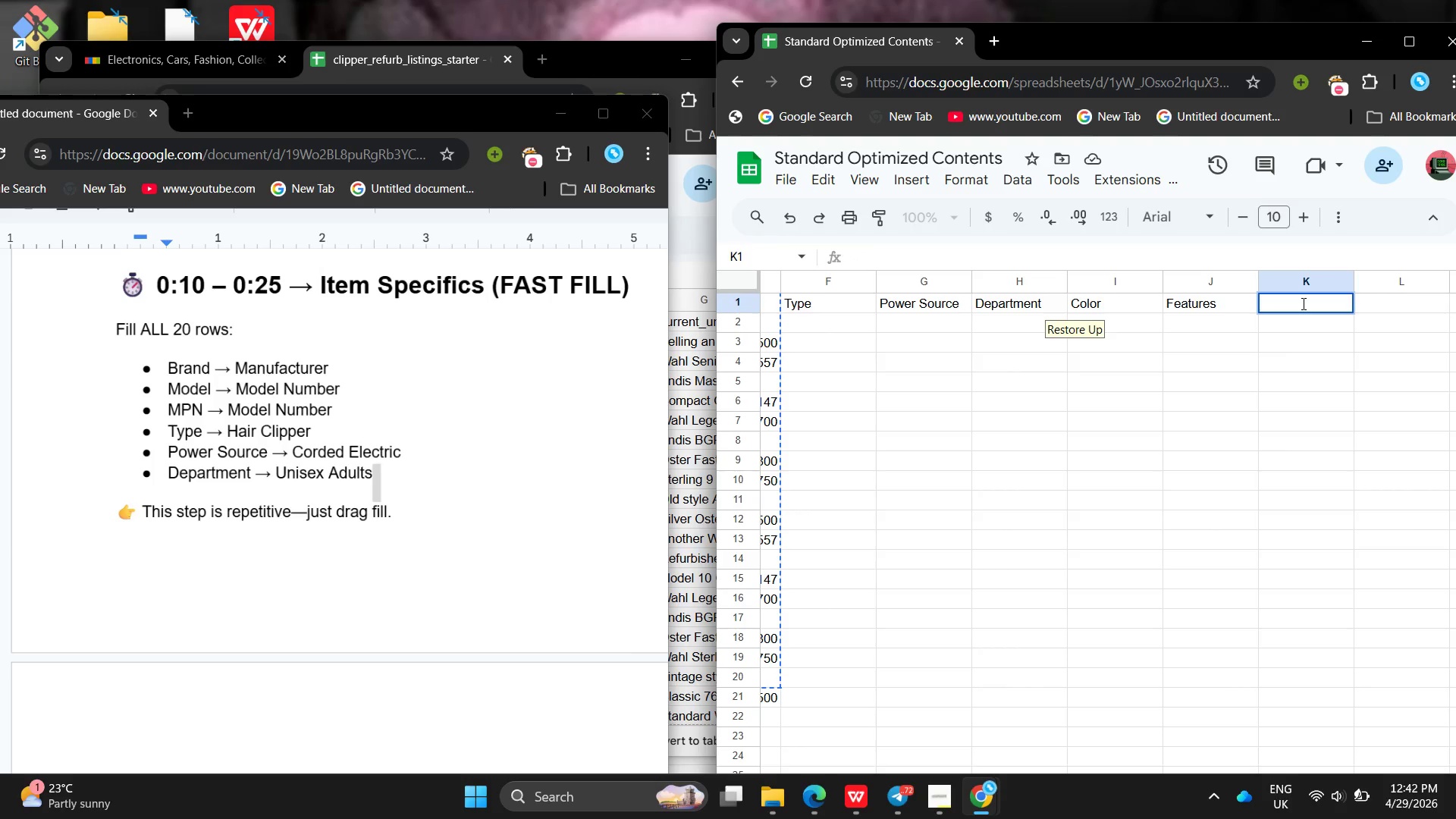 
key(Control+ControlLeft)
 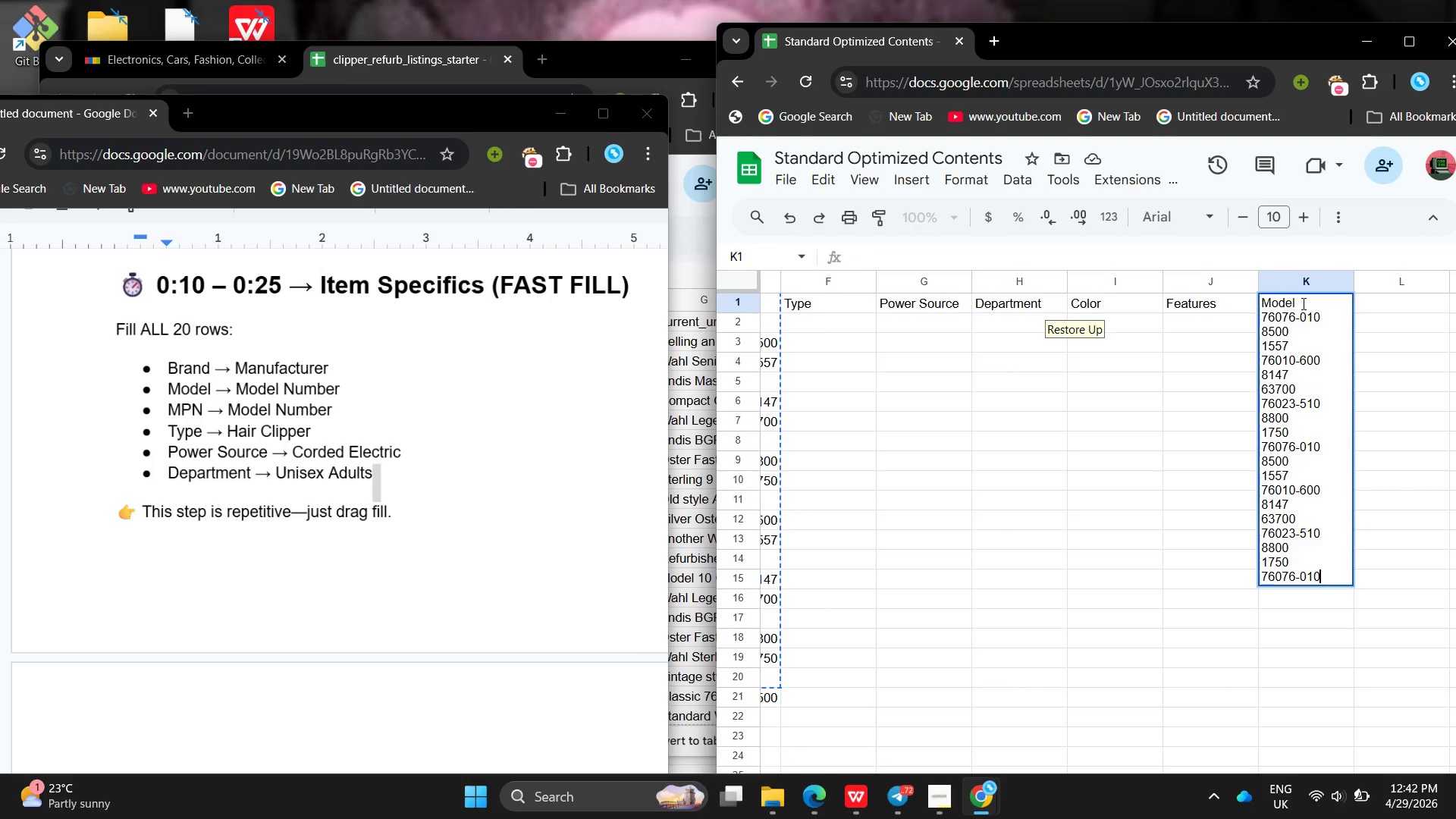 
key(Control+V)
 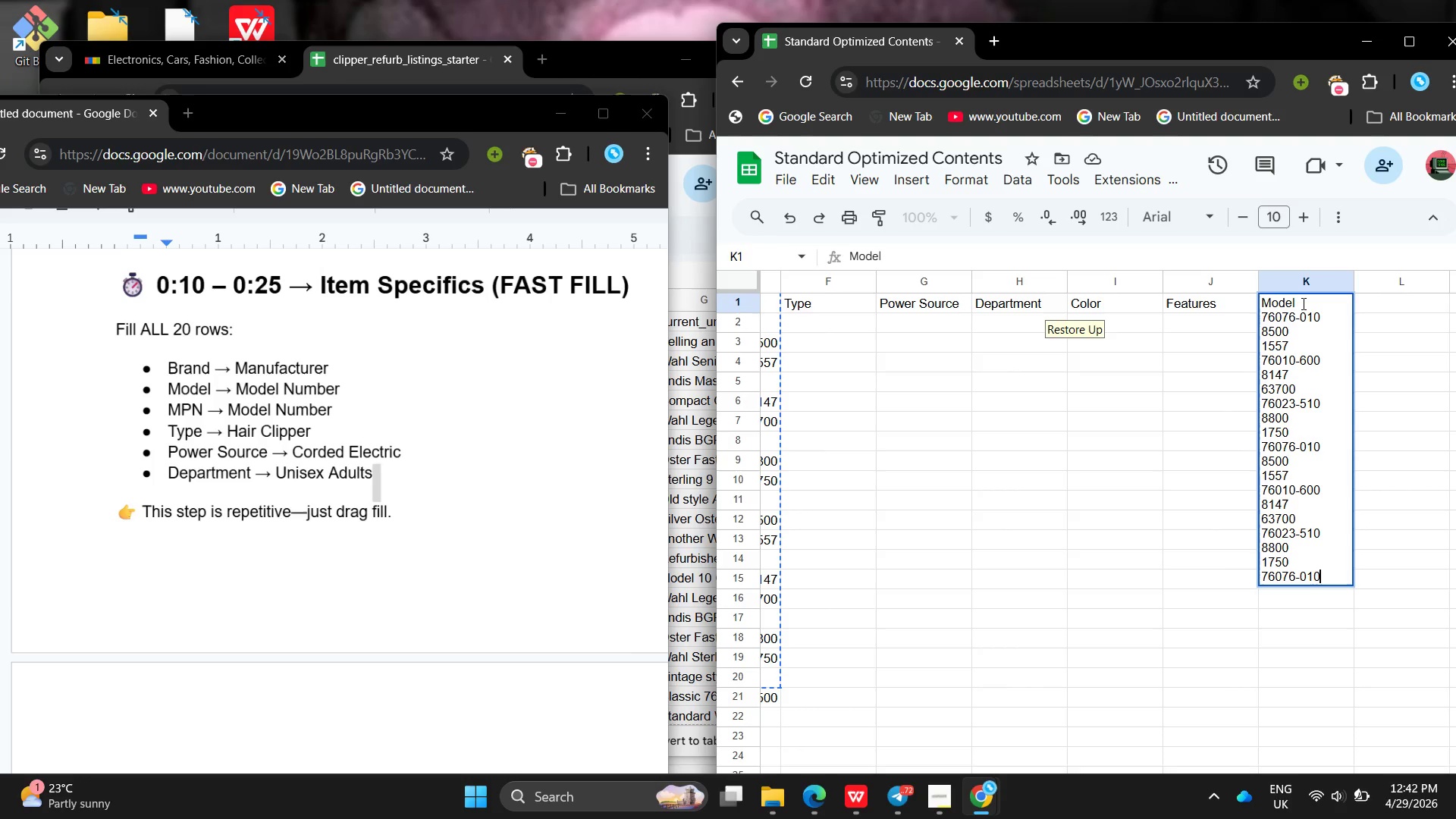 
key(Control+Z)
 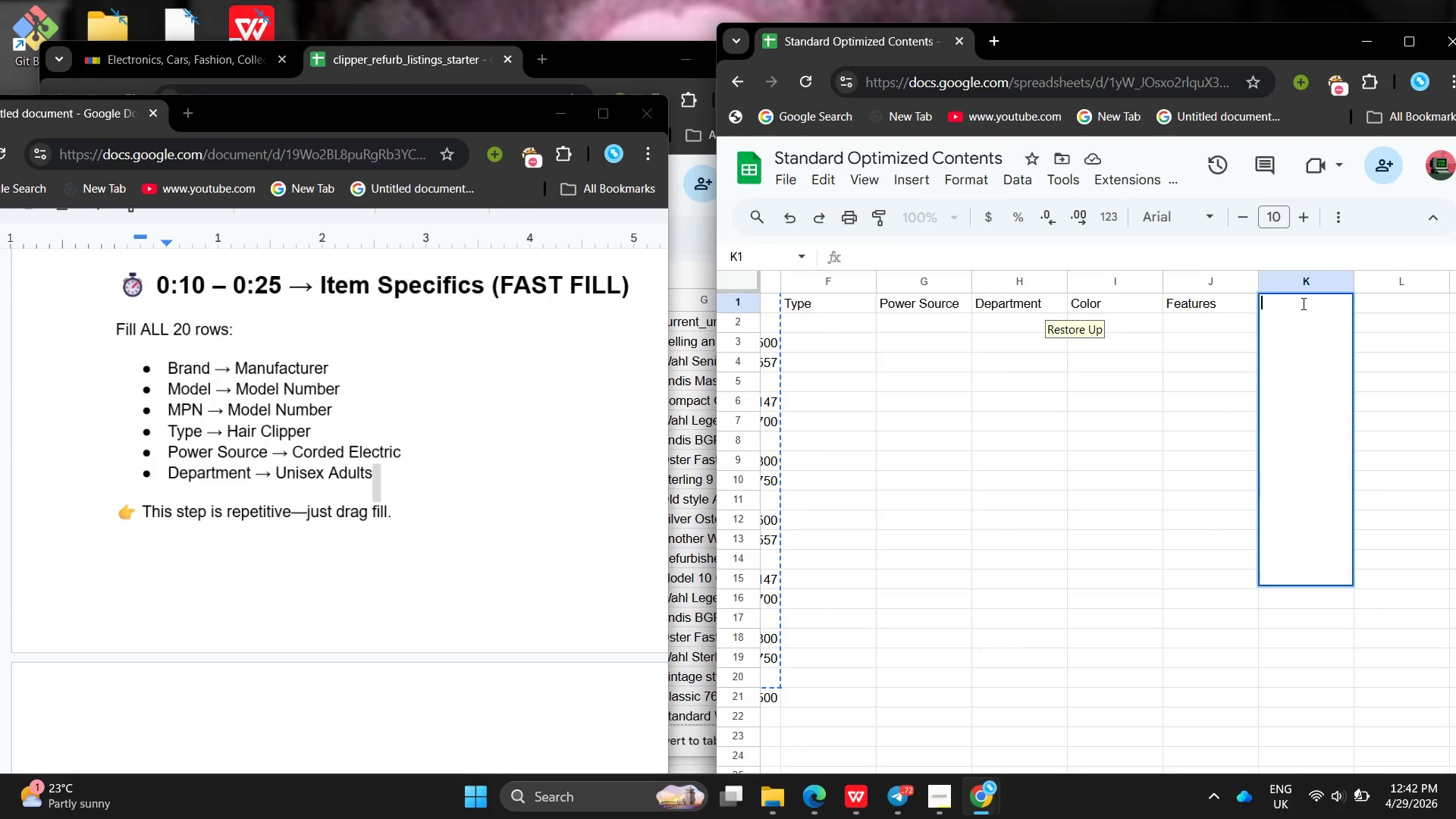 
key(Control+Z)
 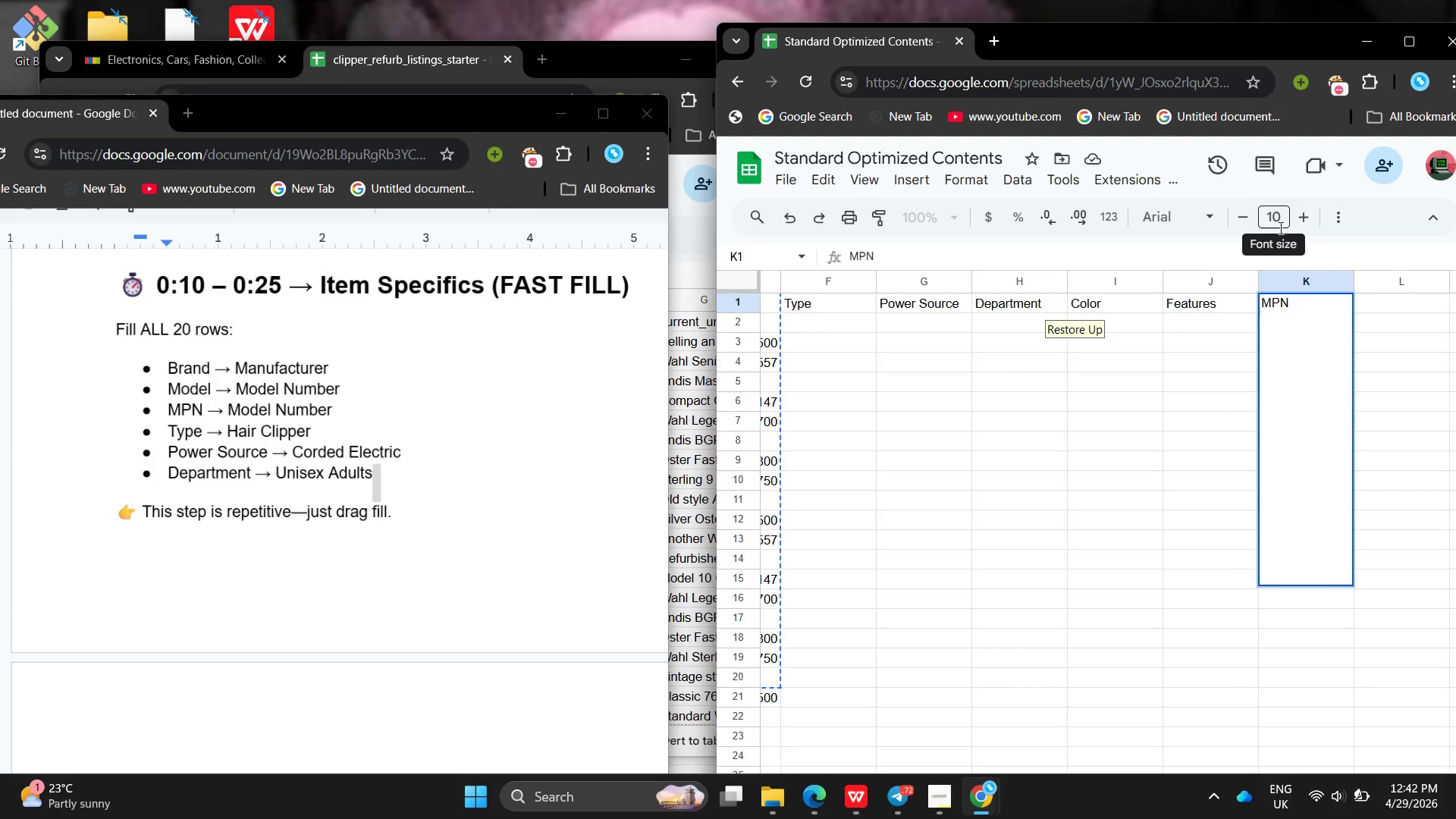 
key(Backspace)
 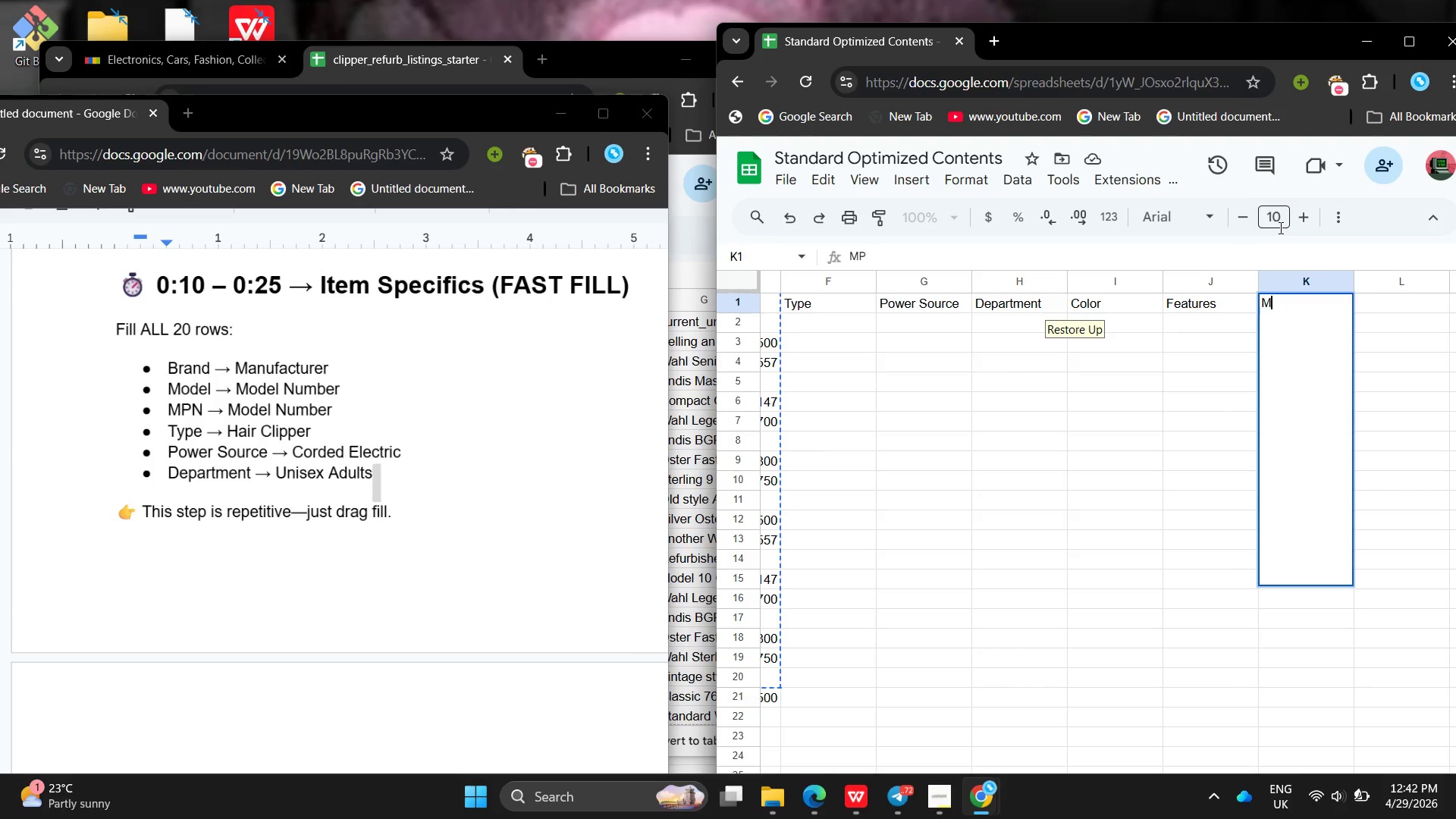 
key(Backspace)
 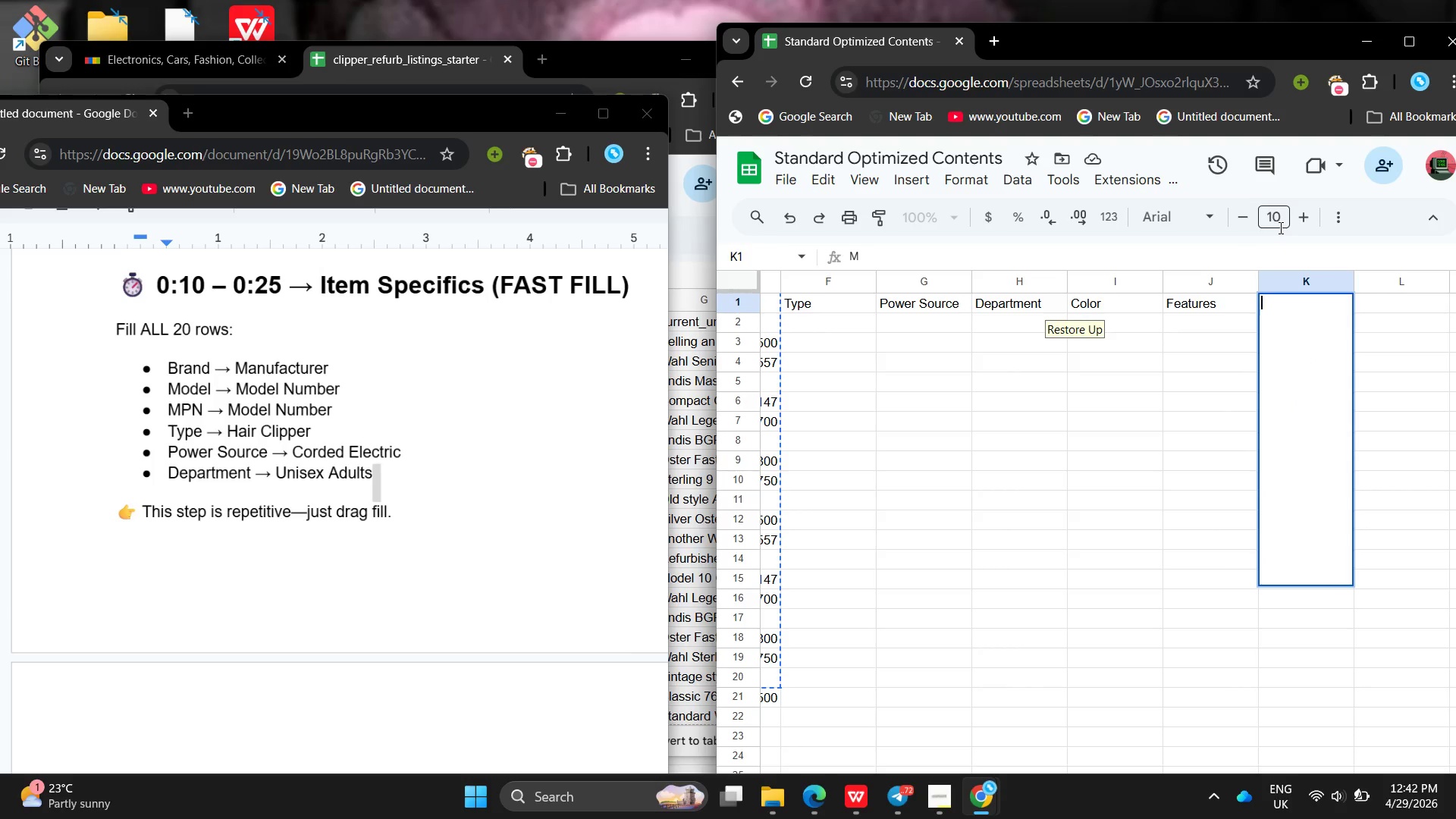 
key(Backspace)
 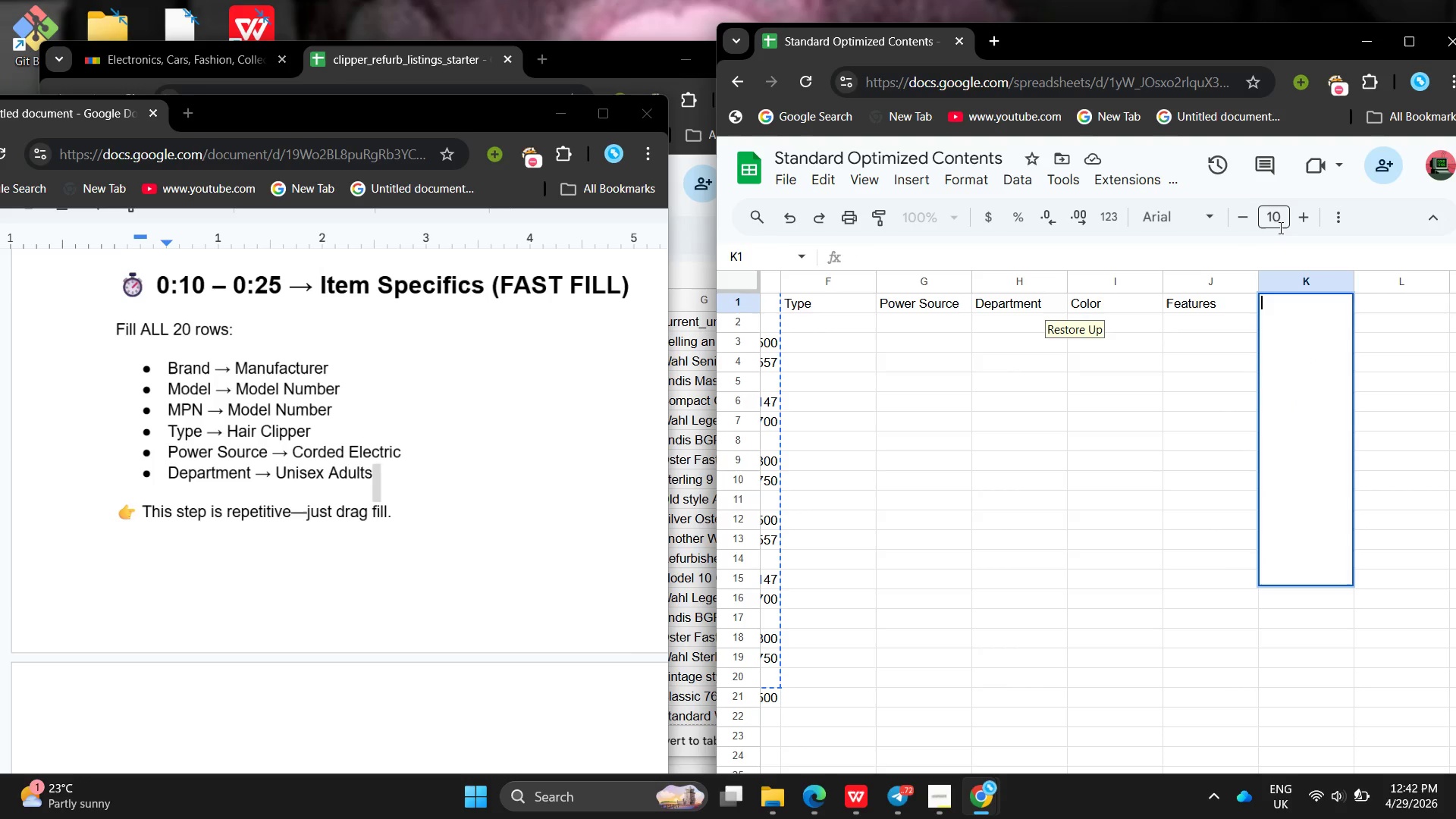 
key(Backspace)
 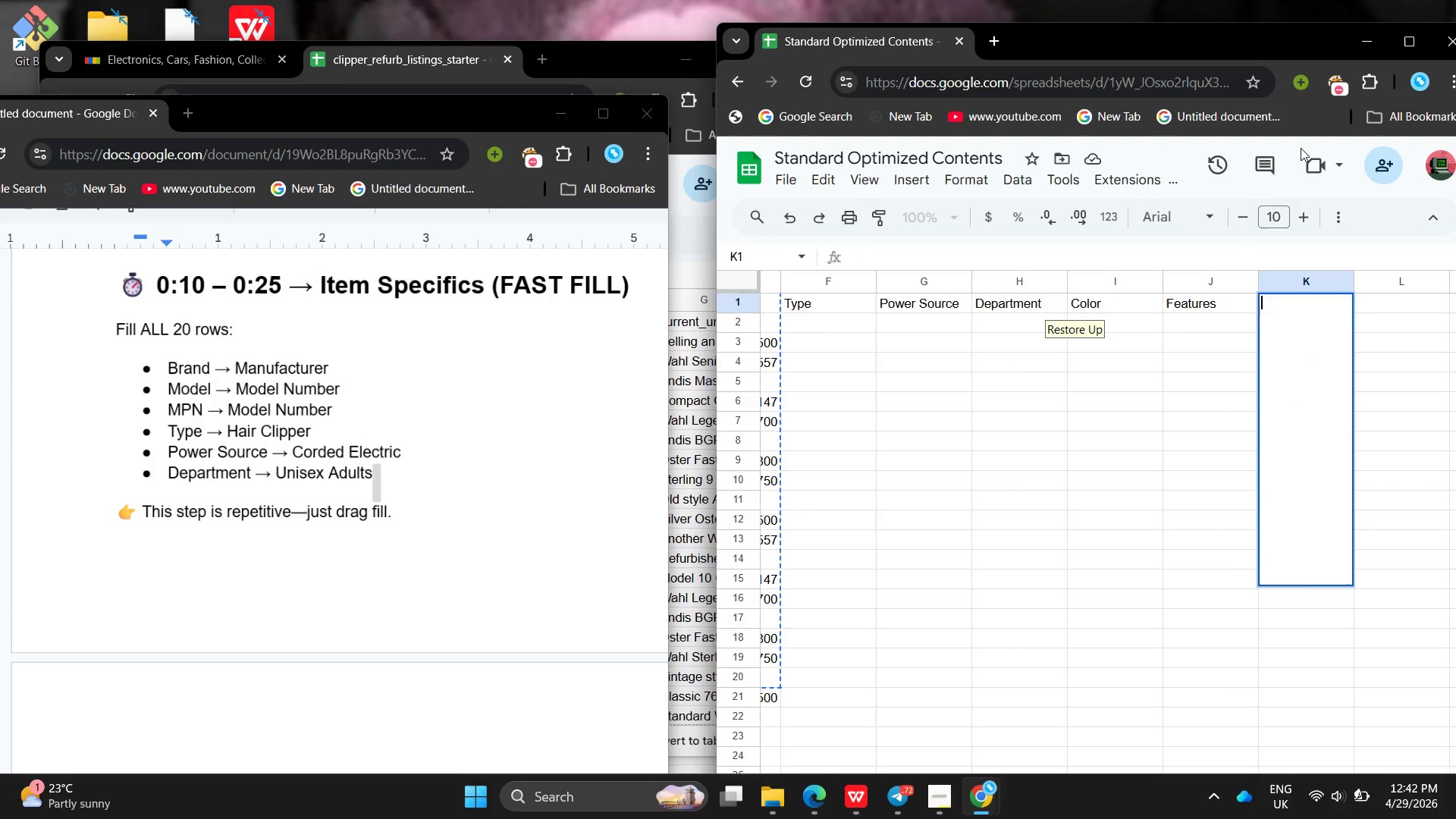 
left_click([1290, 140])
 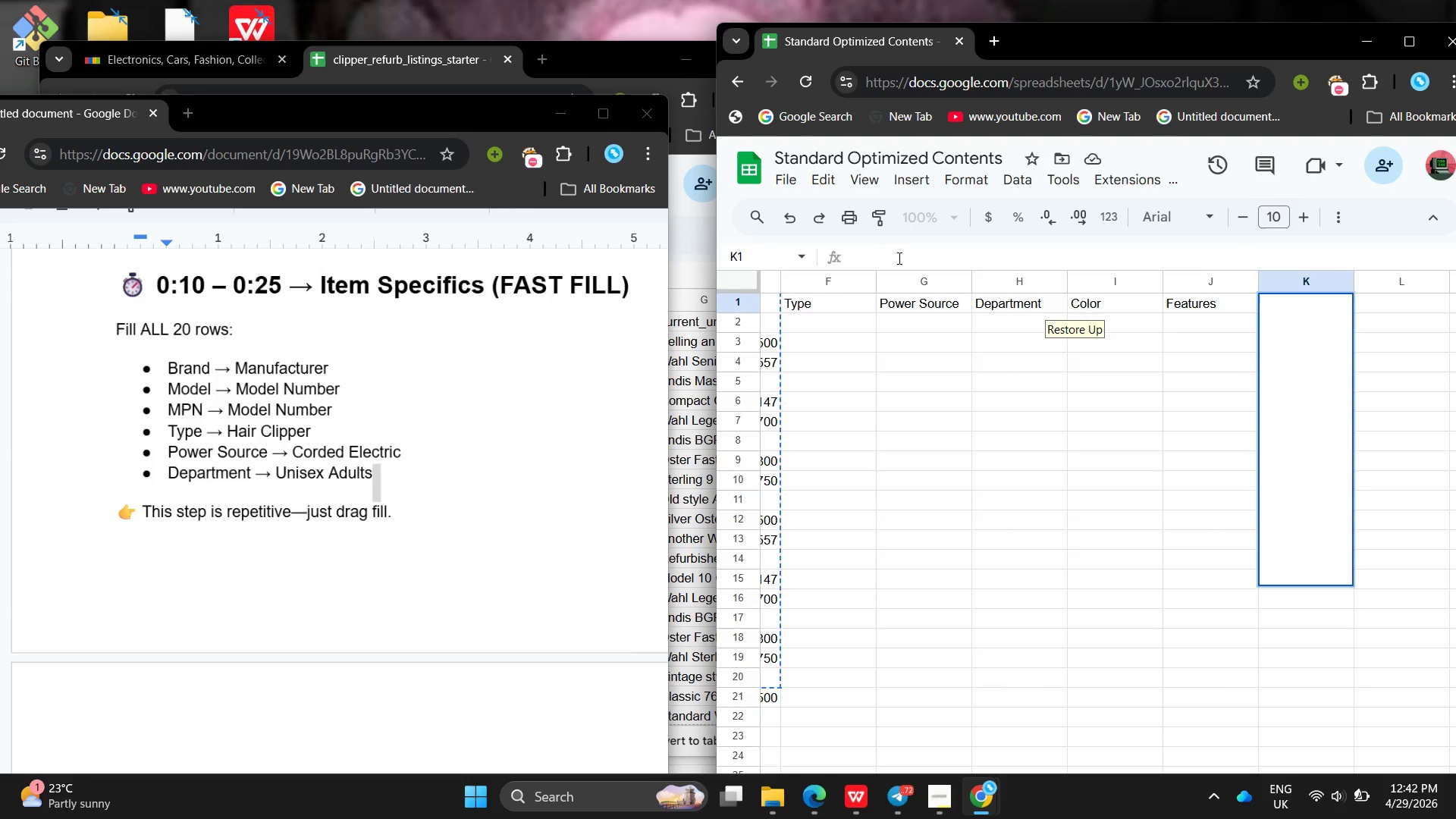 
left_click([898, 259])
 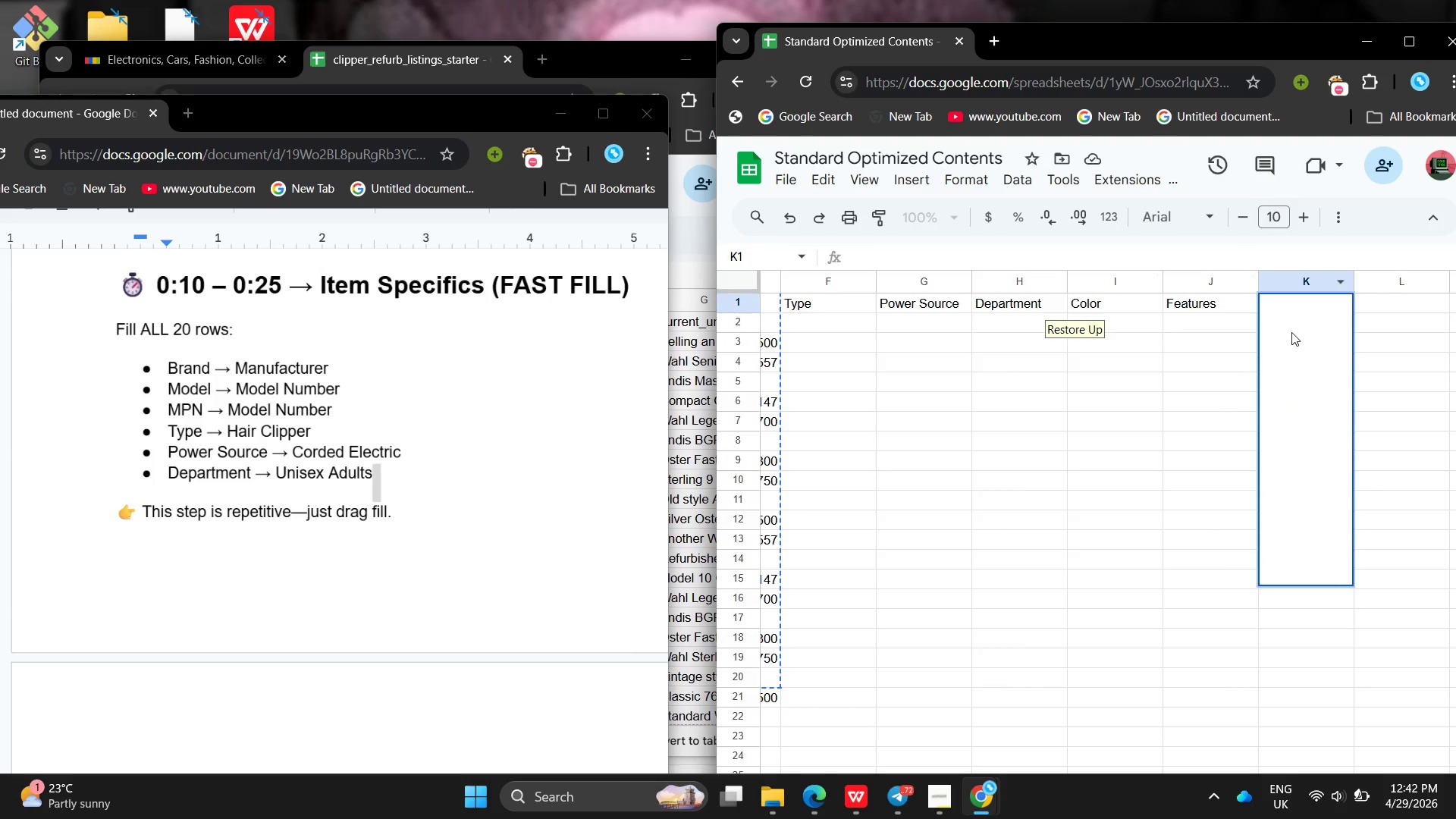 
double_click([1291, 332])
 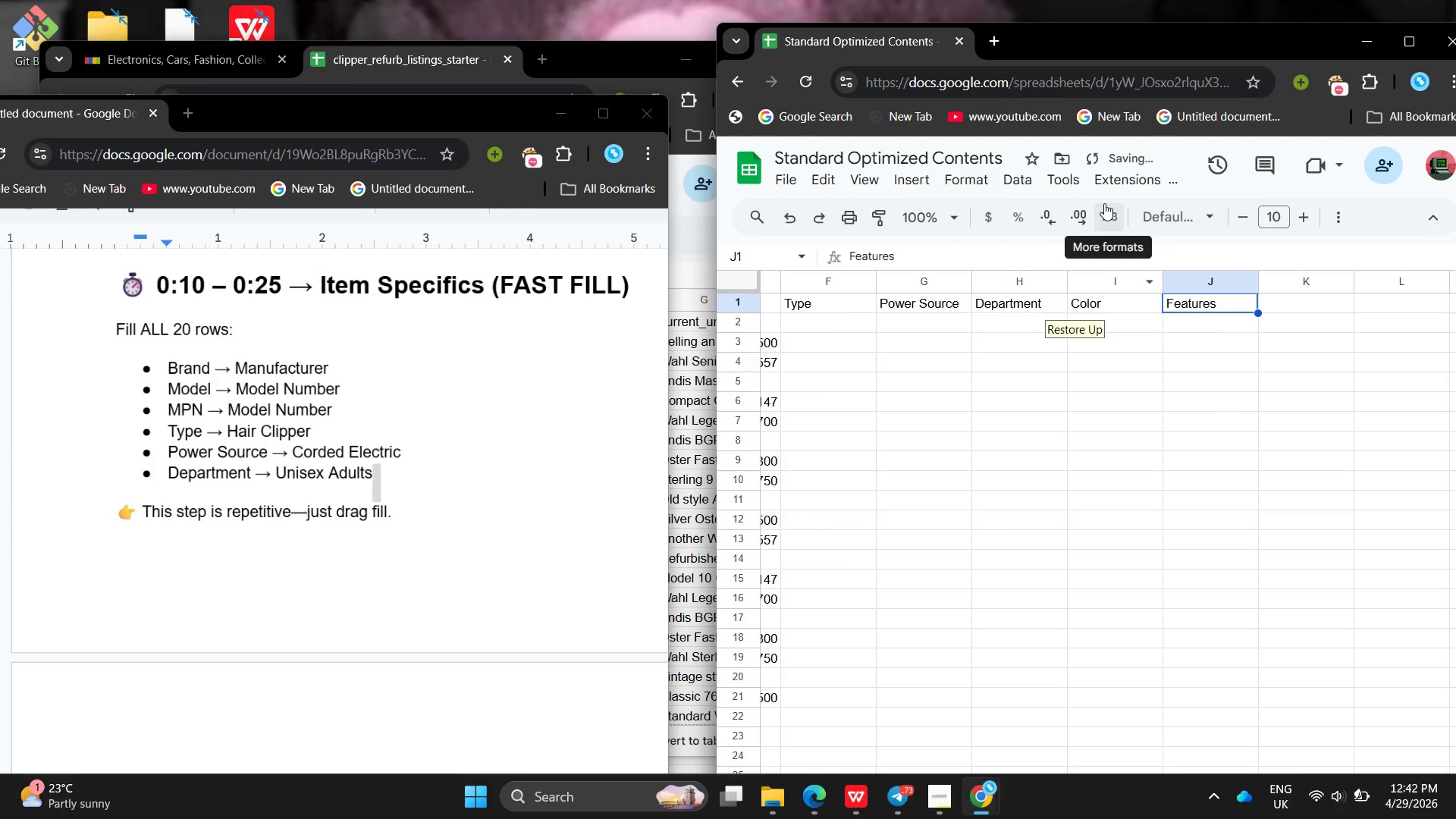 
left_click([915, 327])